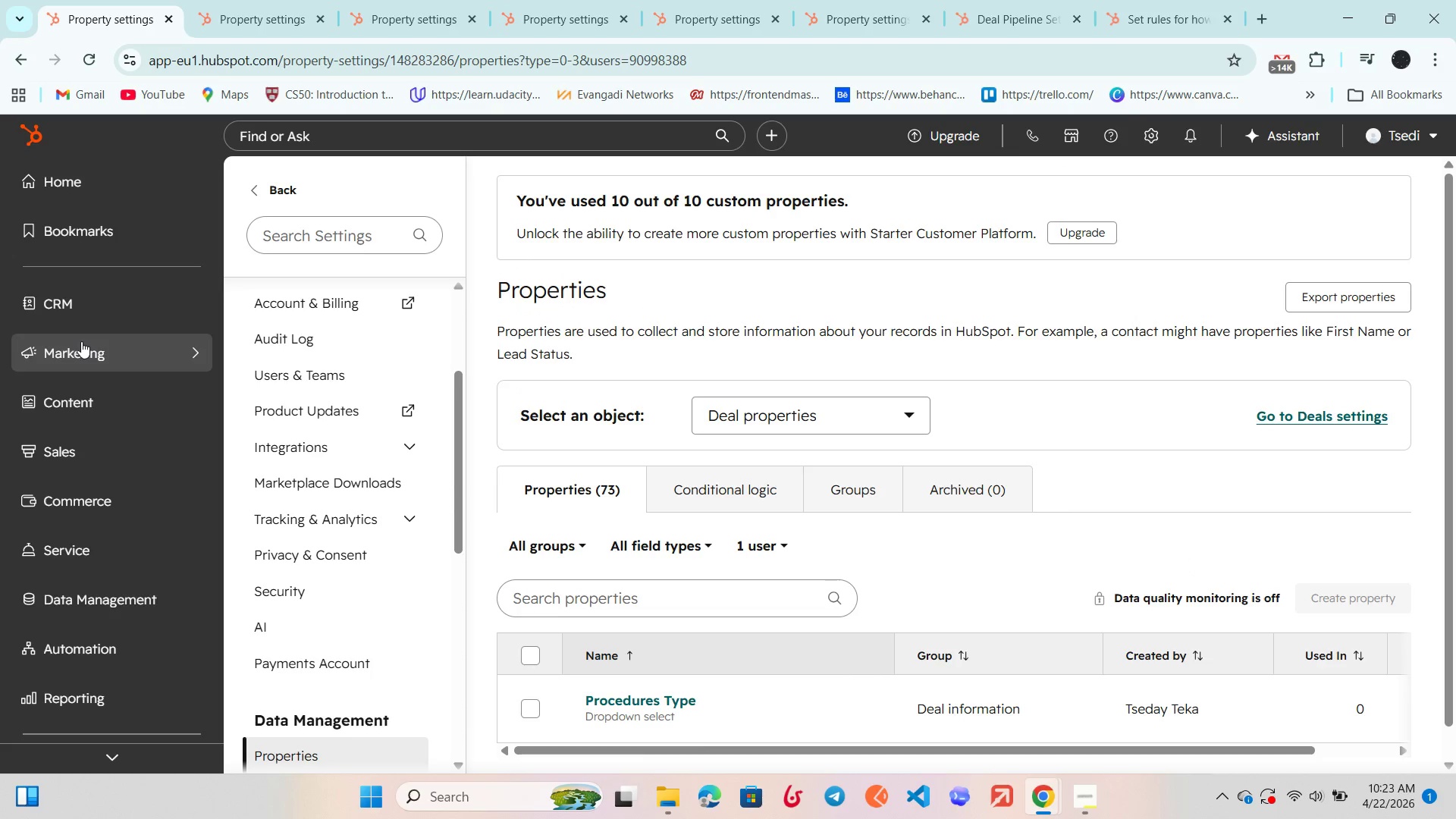 
left_click([101, 301])
 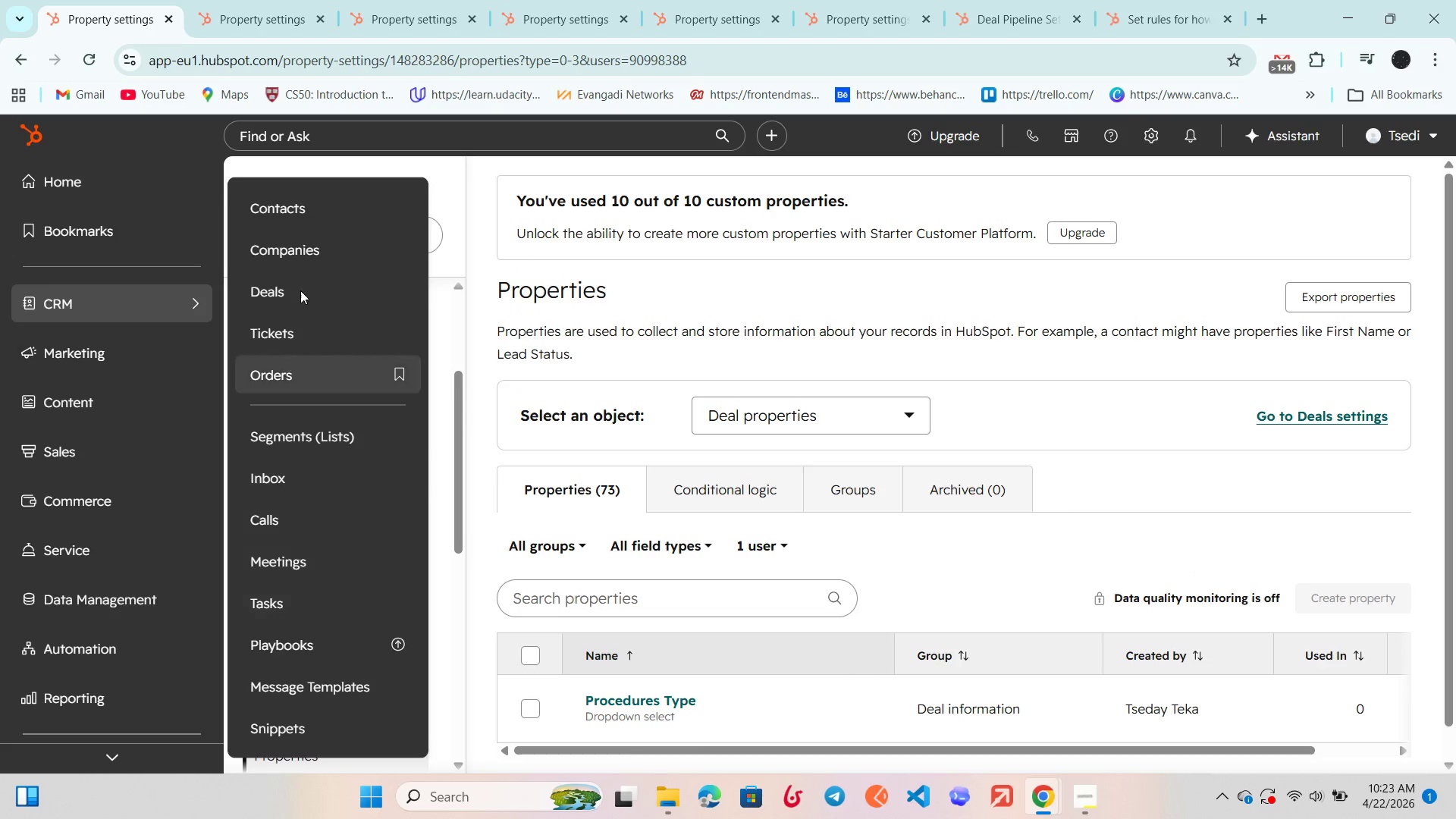 
left_click([298, 280])
 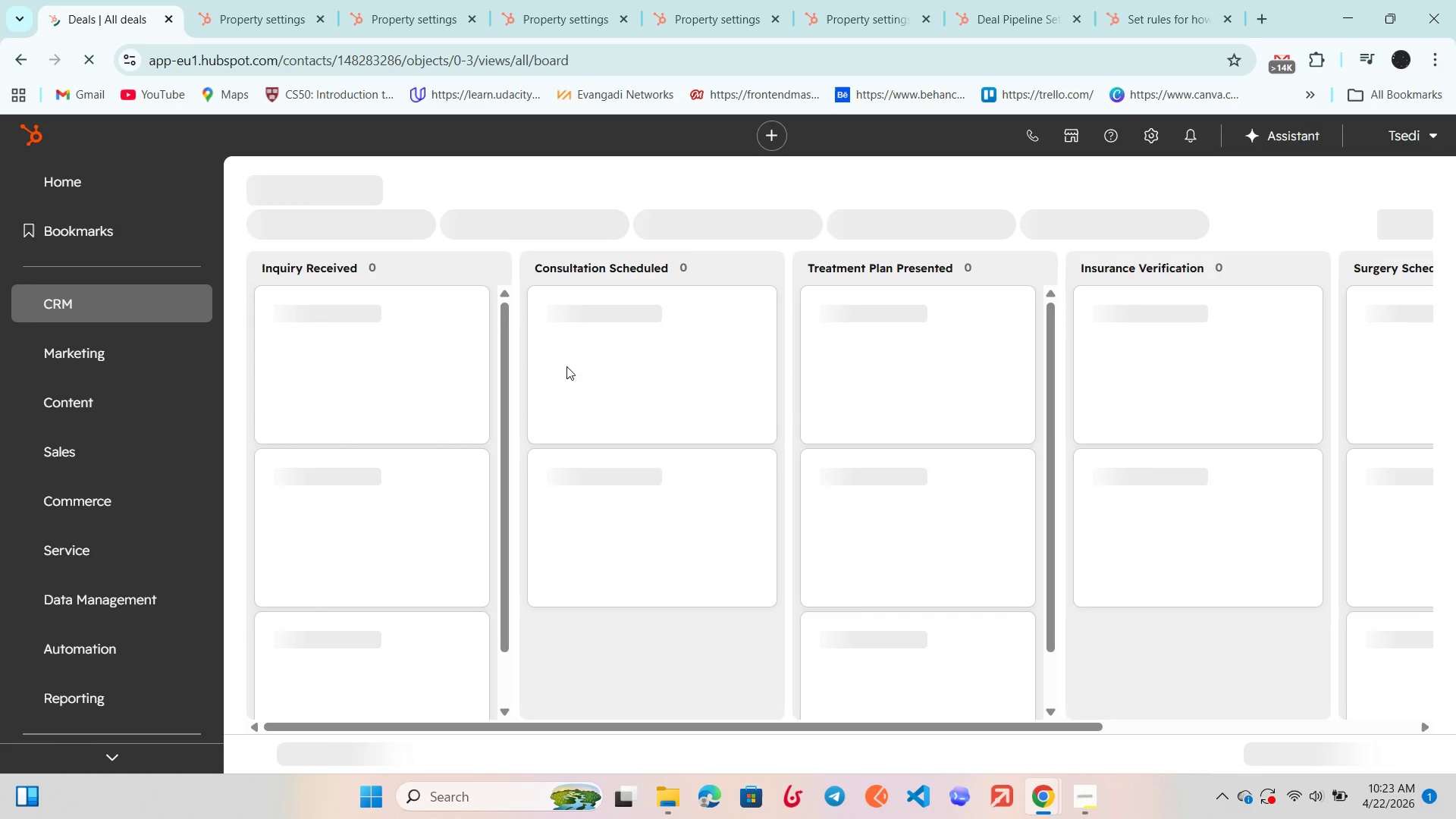 
scroll: coordinate [620, 491], scroll_direction: down, amount: 3.0
 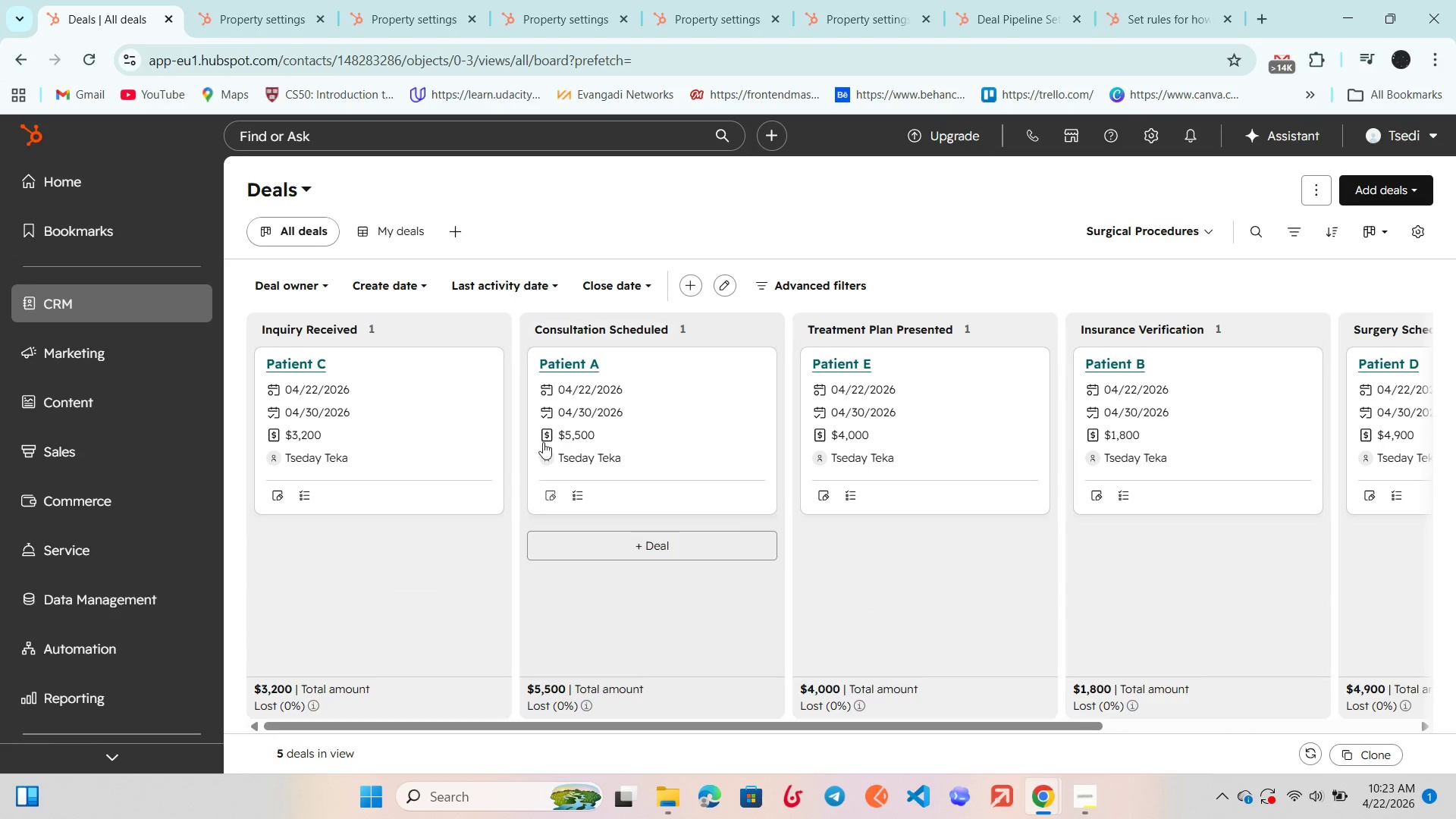 
left_click([571, 369])
 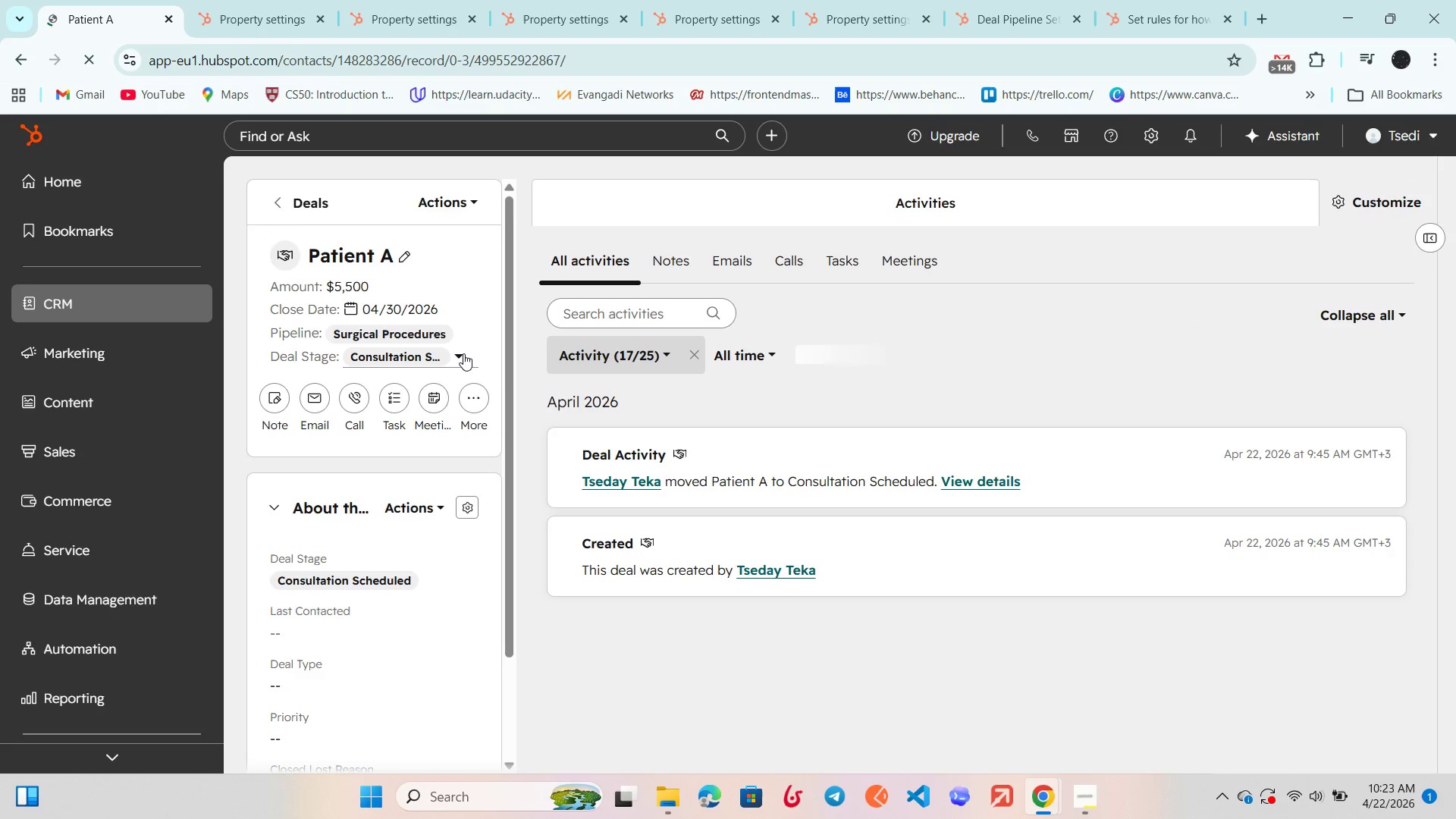 
wait(5.06)
 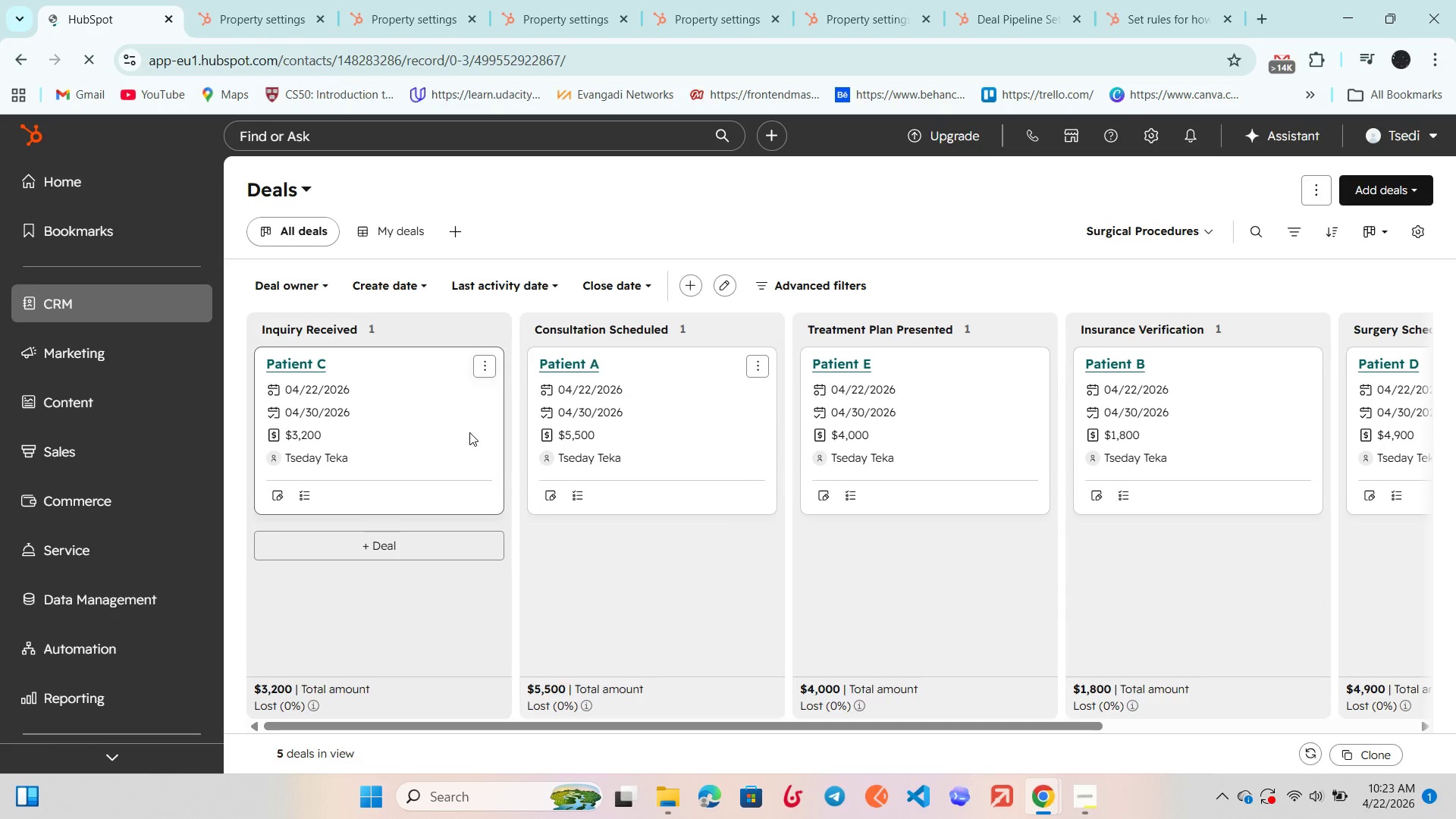 
left_click([446, 359])
 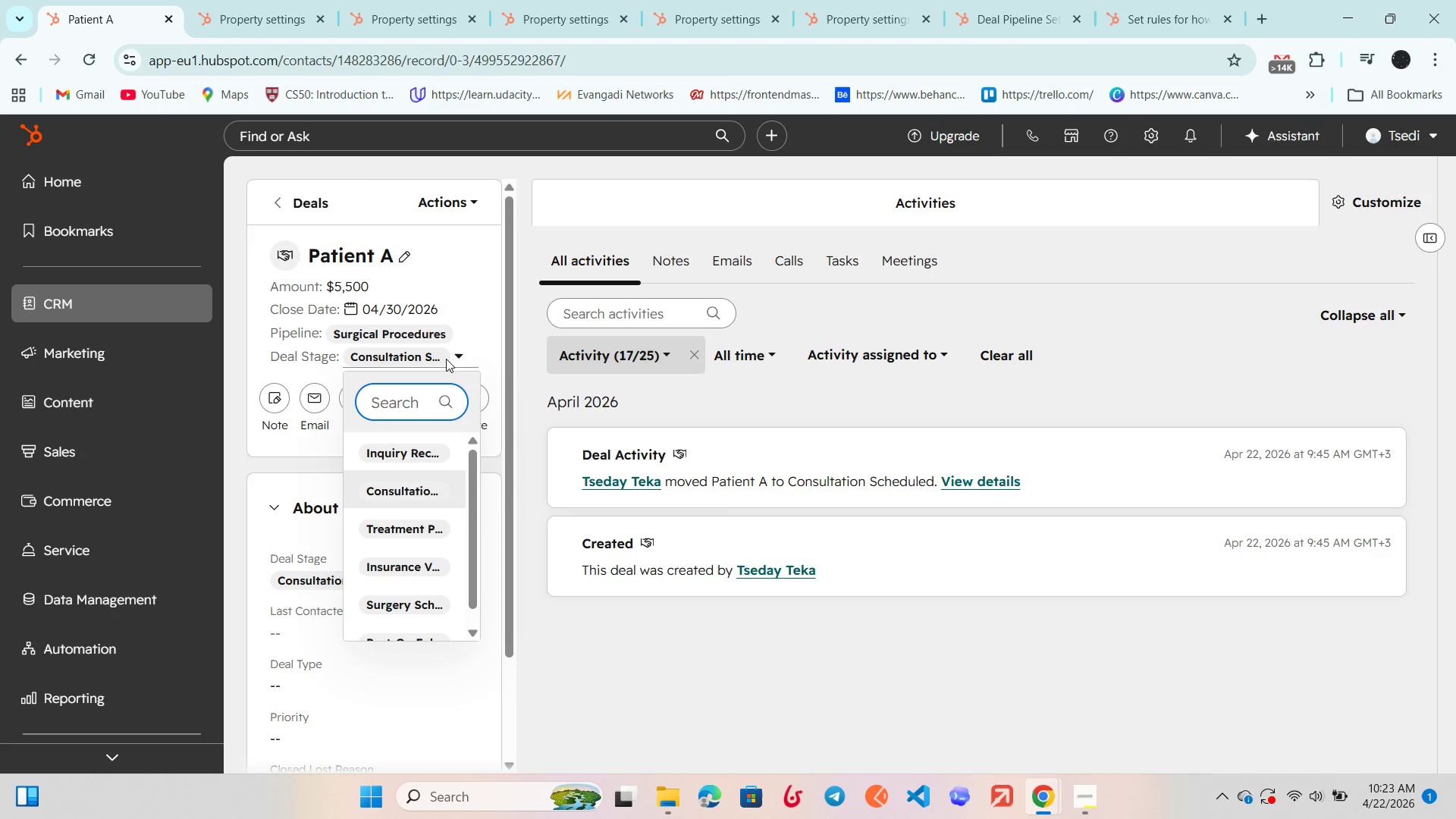 
left_click([446, 359])
 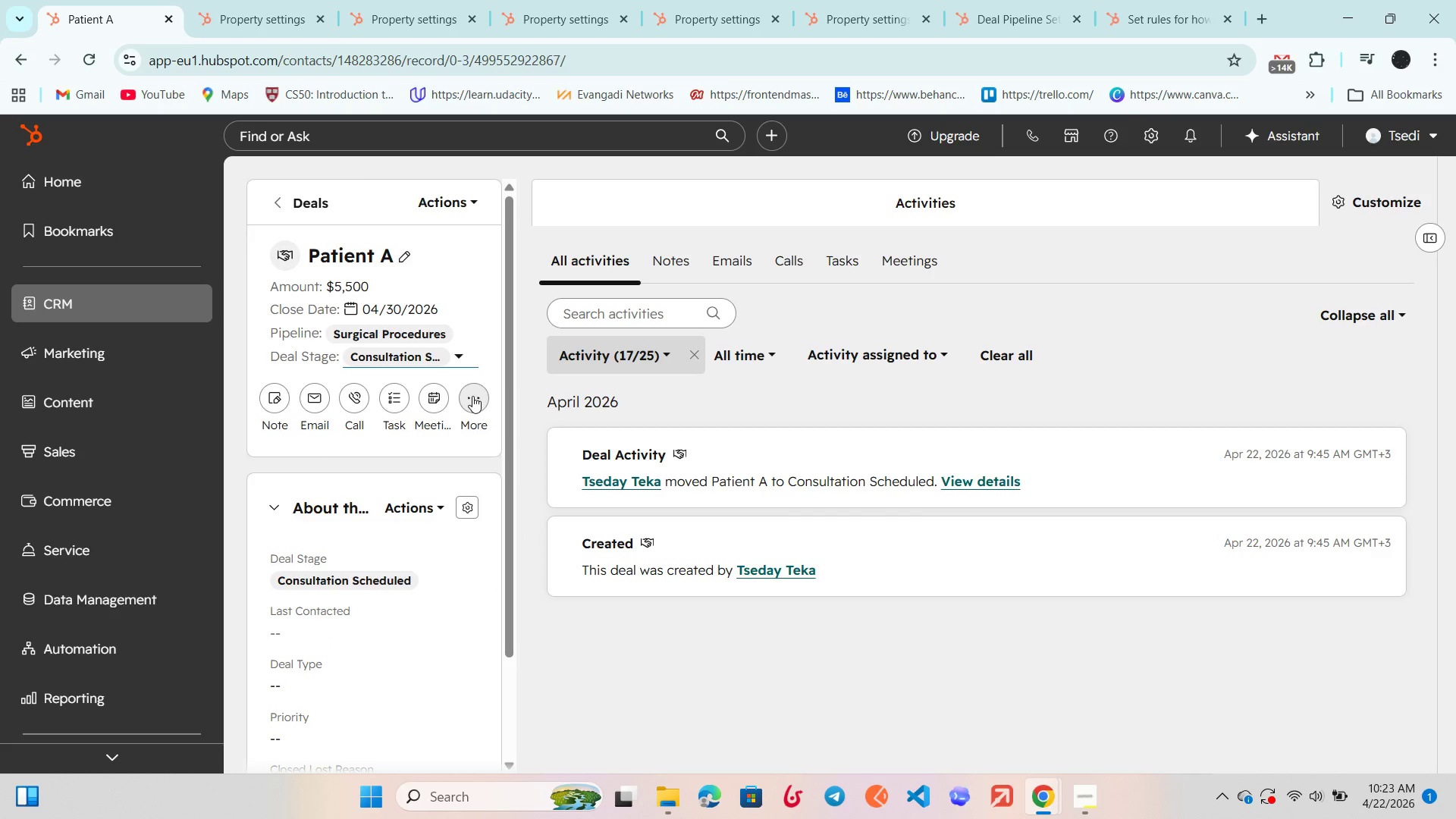 
left_click([472, 397])
 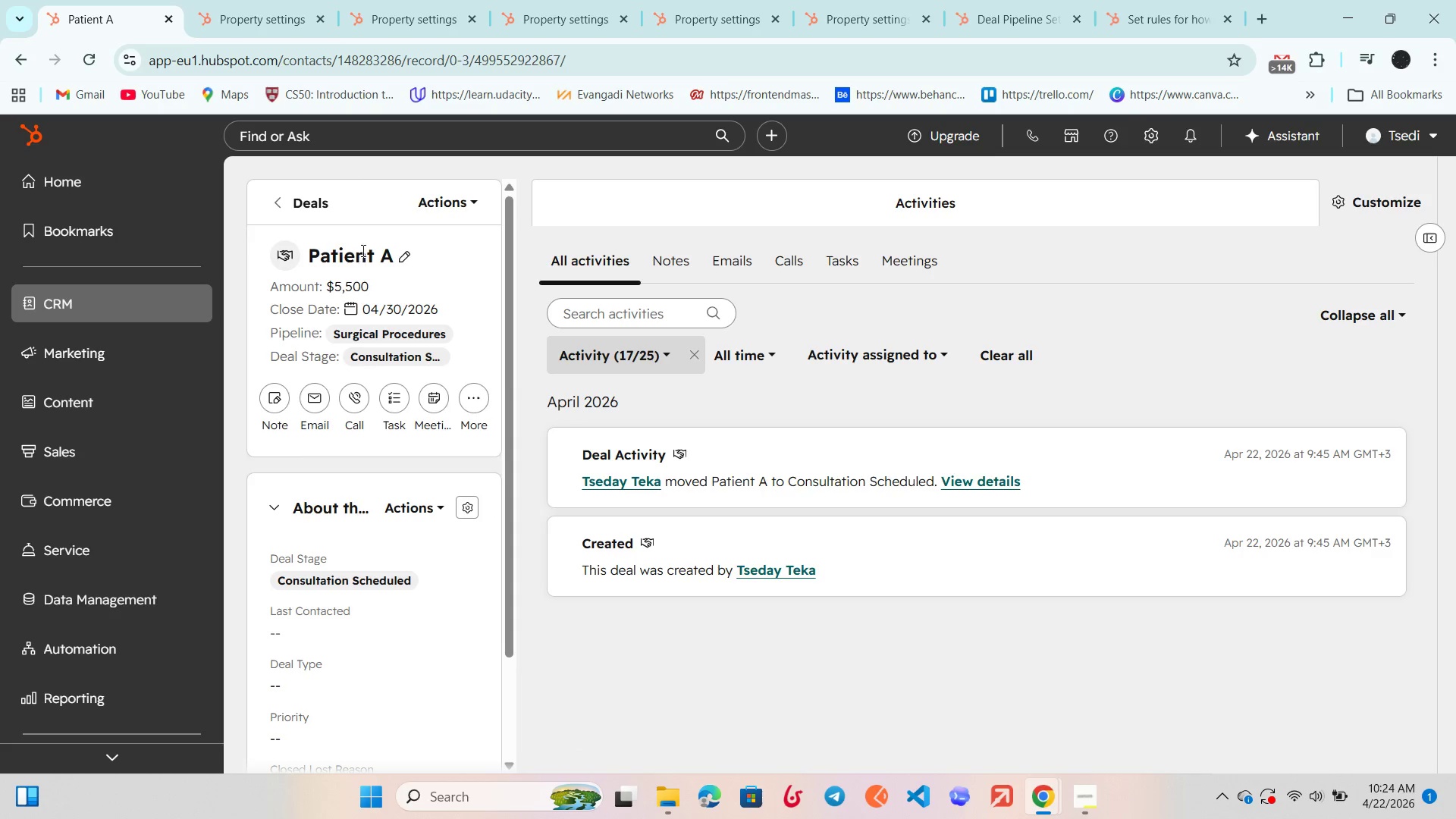 
left_click([404, 256])
 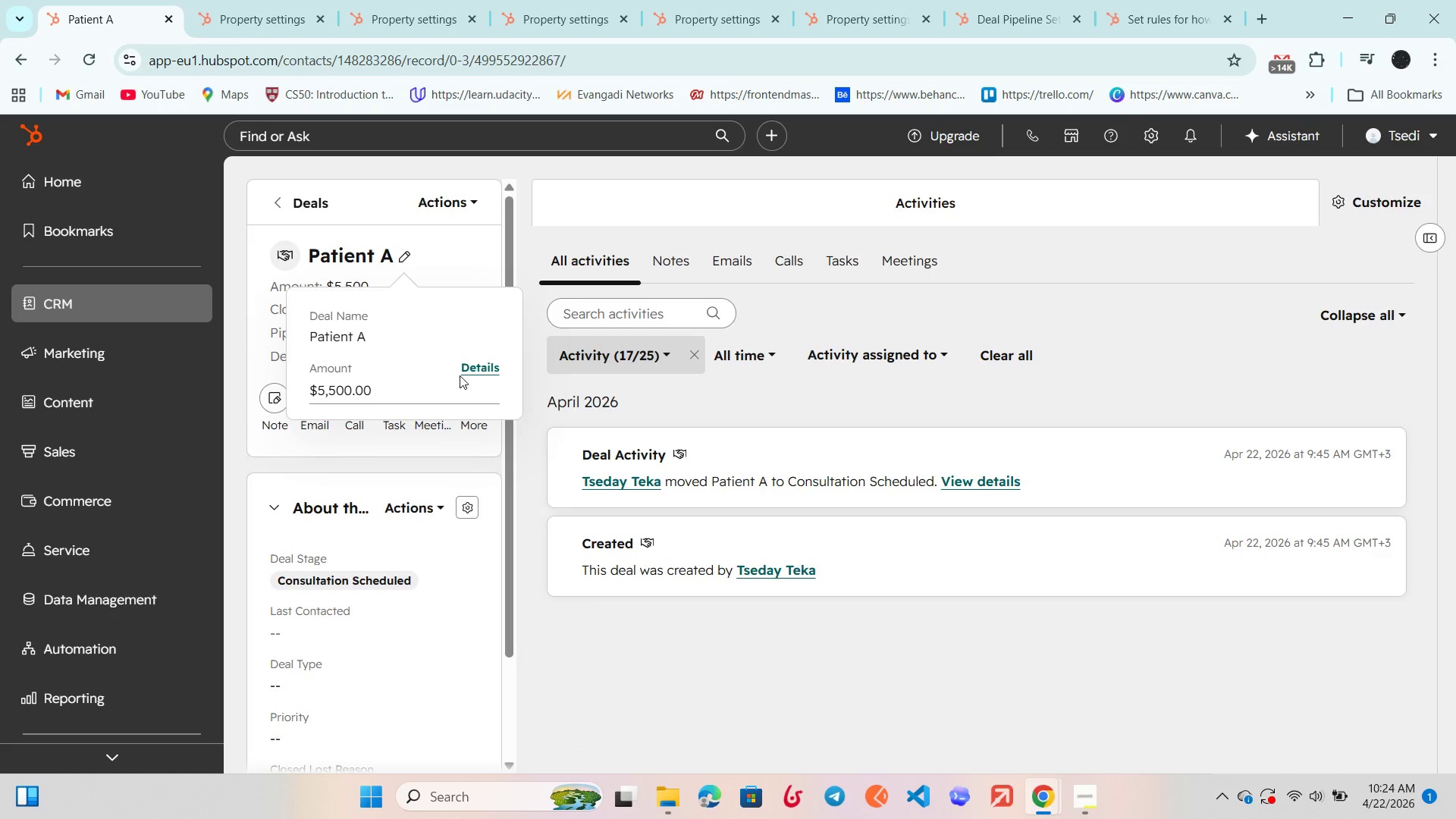 
left_click([491, 372])
 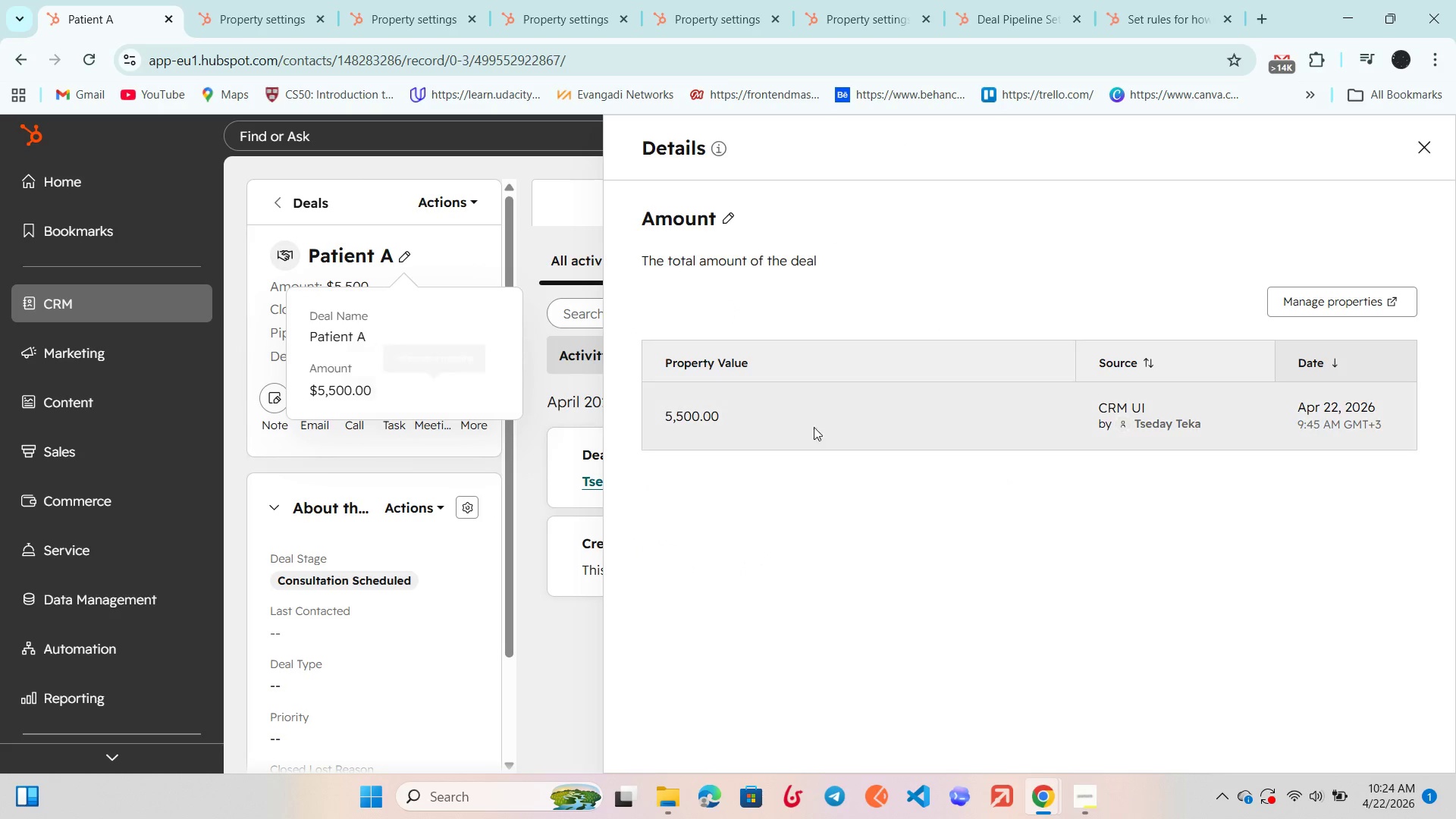 
scroll: coordinate [834, 417], scroll_direction: down, amount: 2.0
 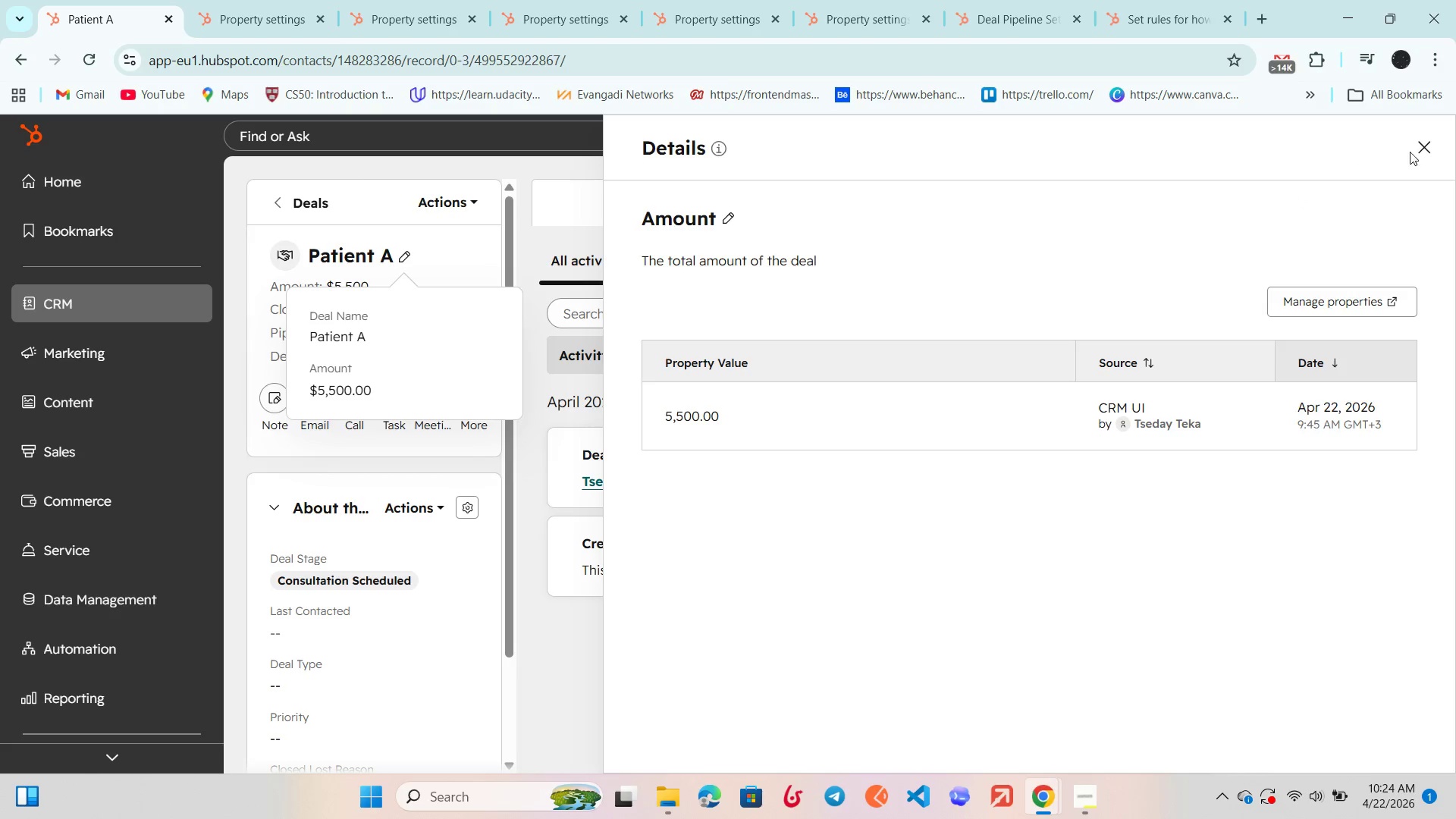 
left_click([1438, 149])
 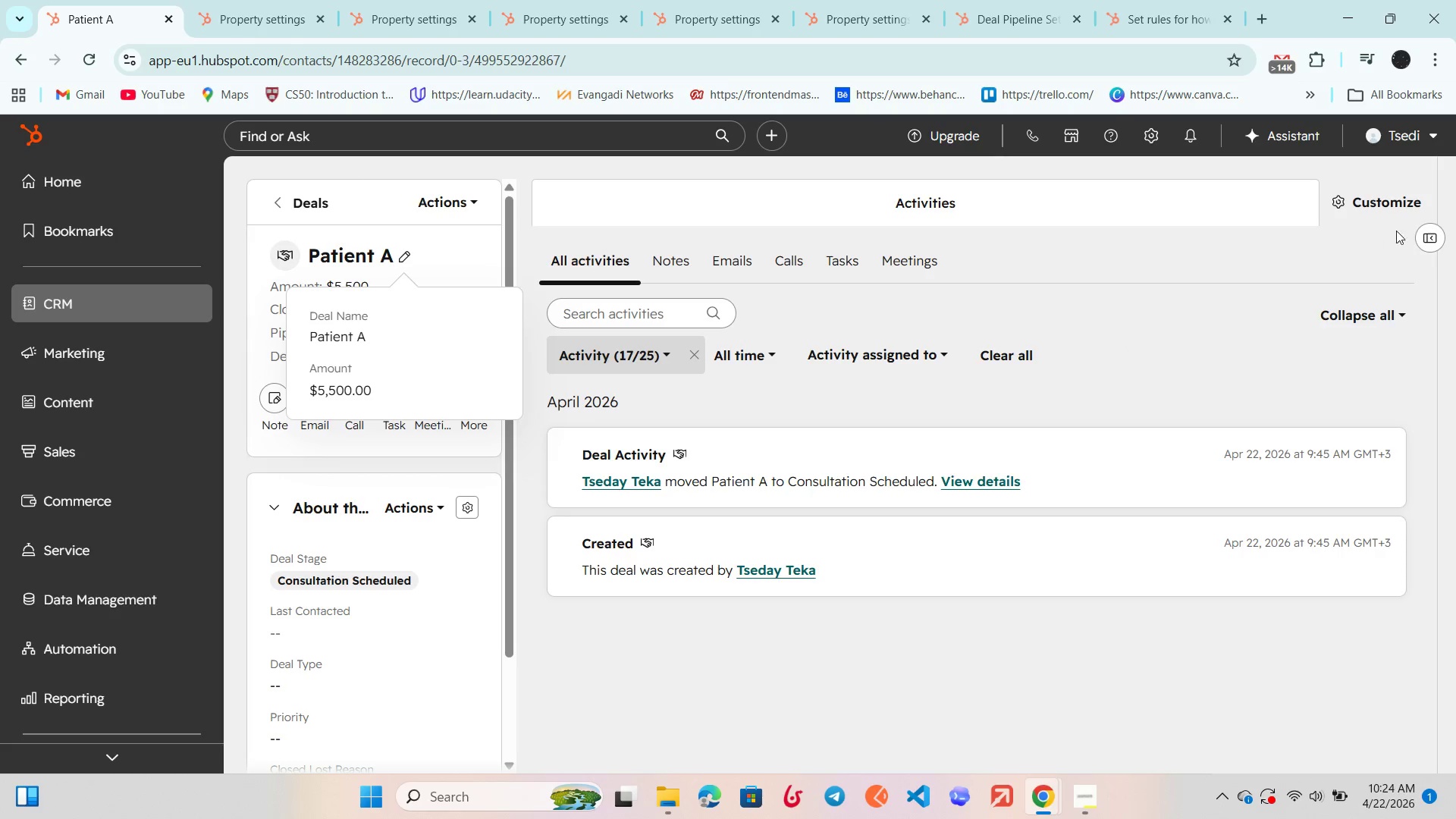 
left_click([1417, 231])
 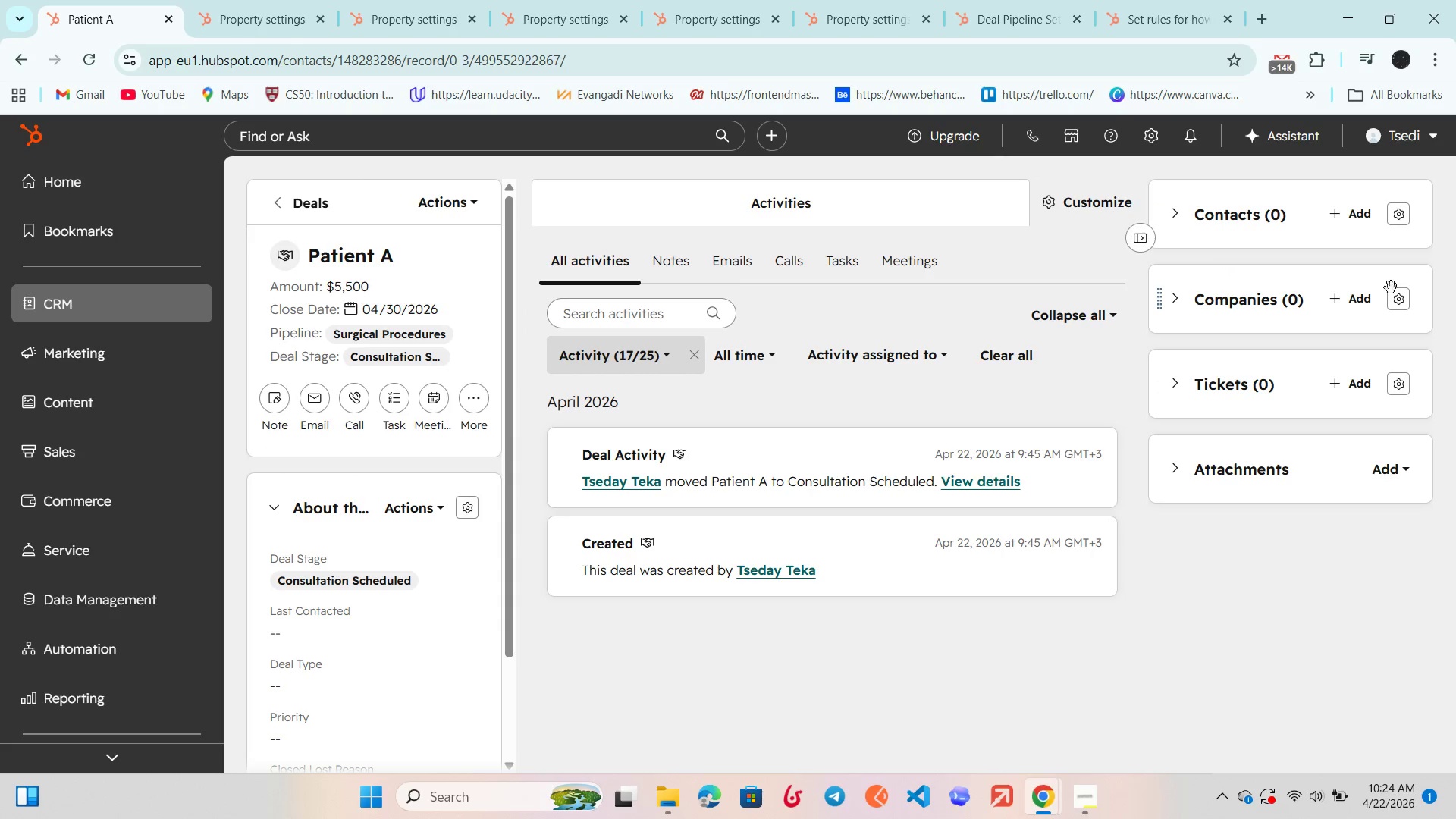 
wait(5.23)
 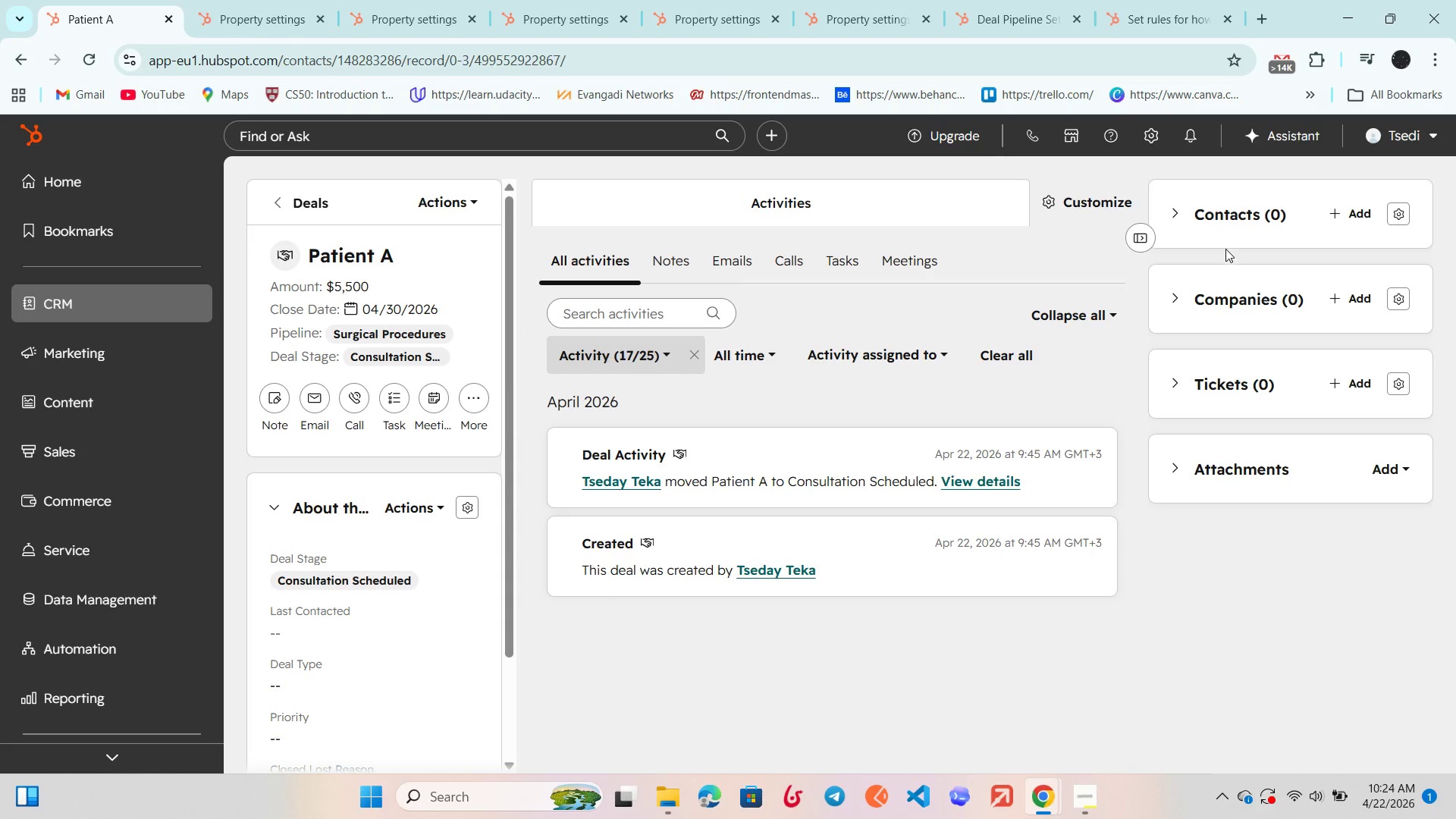 
left_click([1209, 475])
 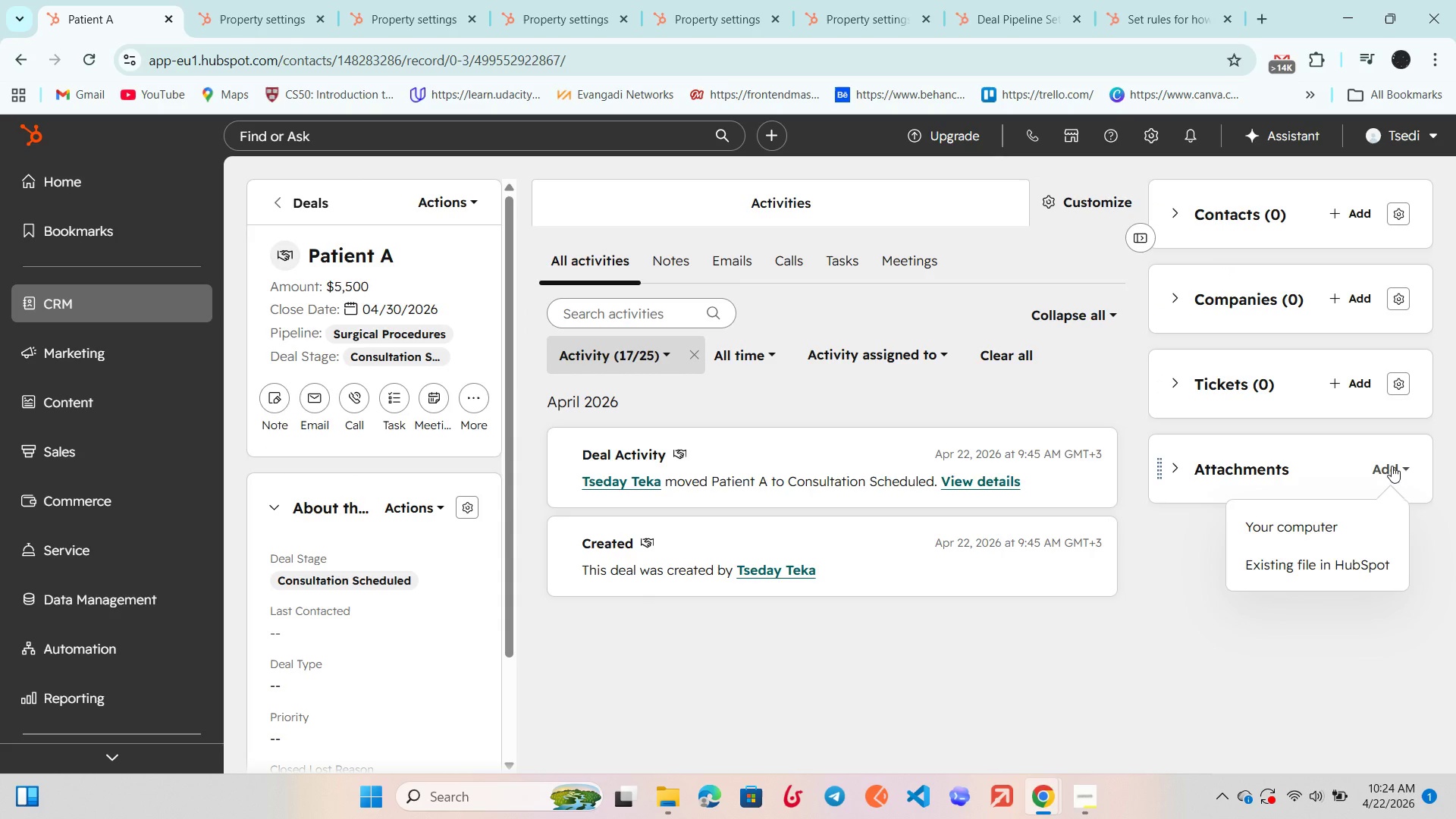 
left_click([1392, 466])
 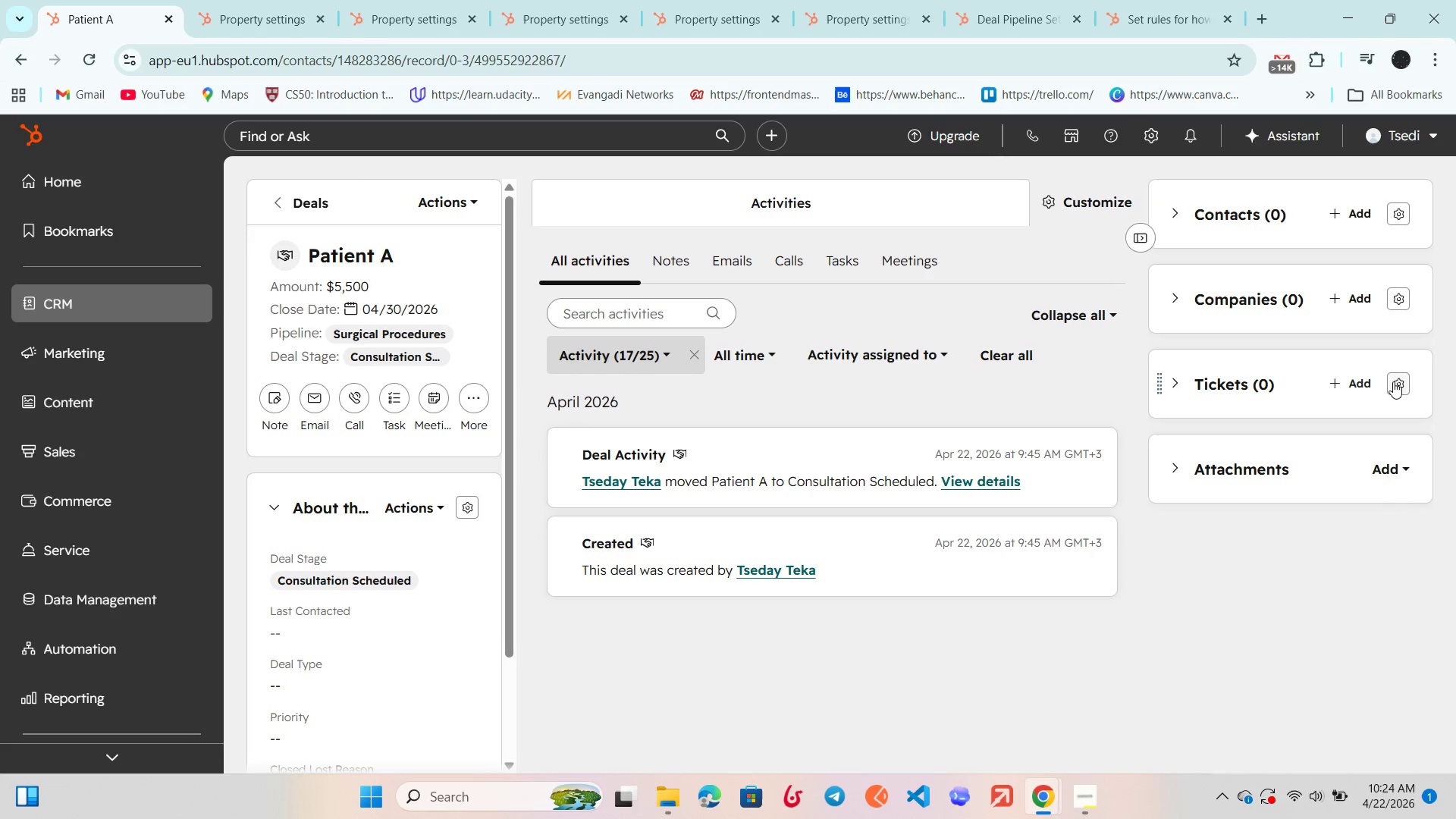 
left_click([1396, 378])
 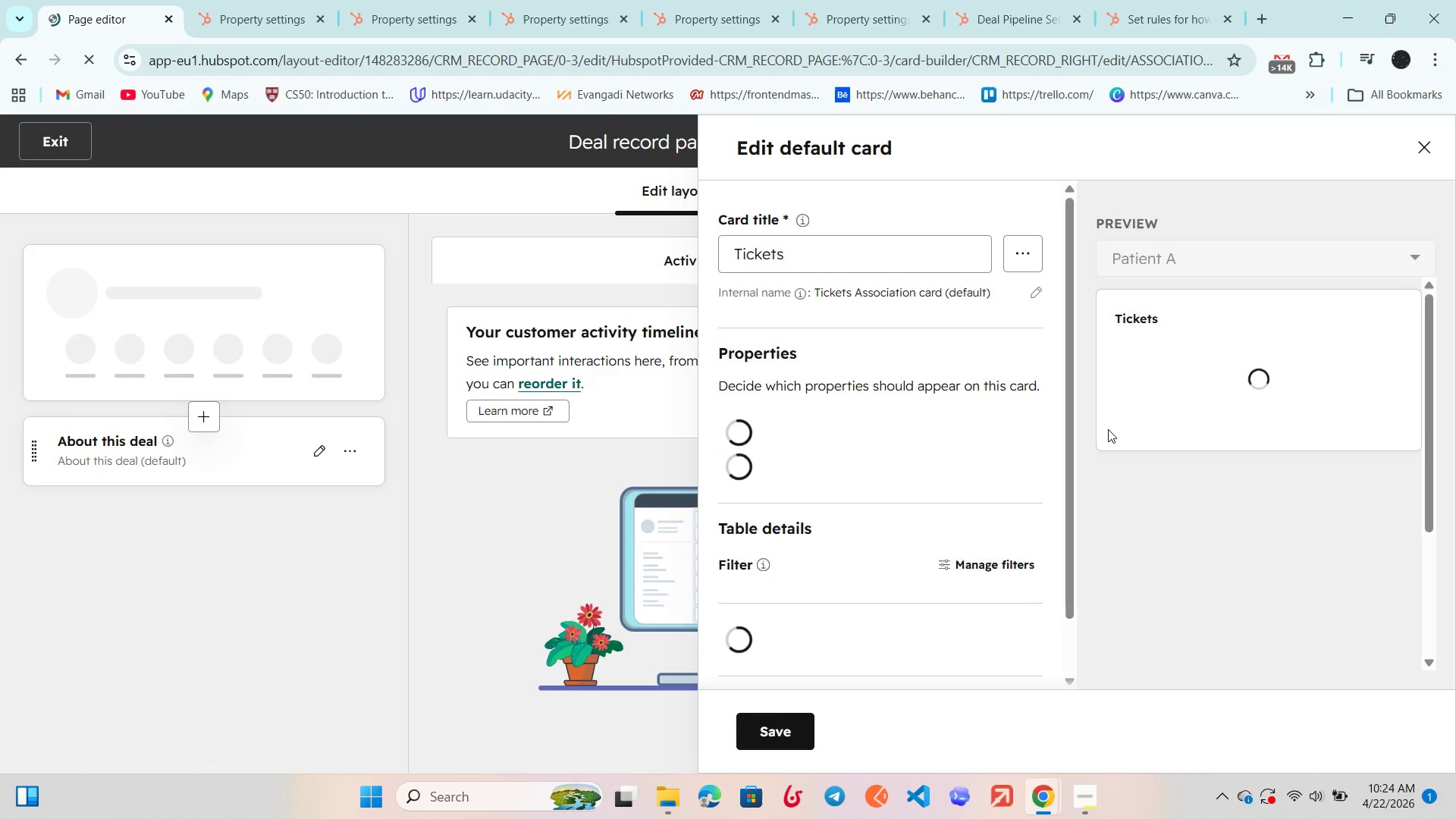 
scroll: coordinate [860, 421], scroll_direction: down, amount: 2.0
 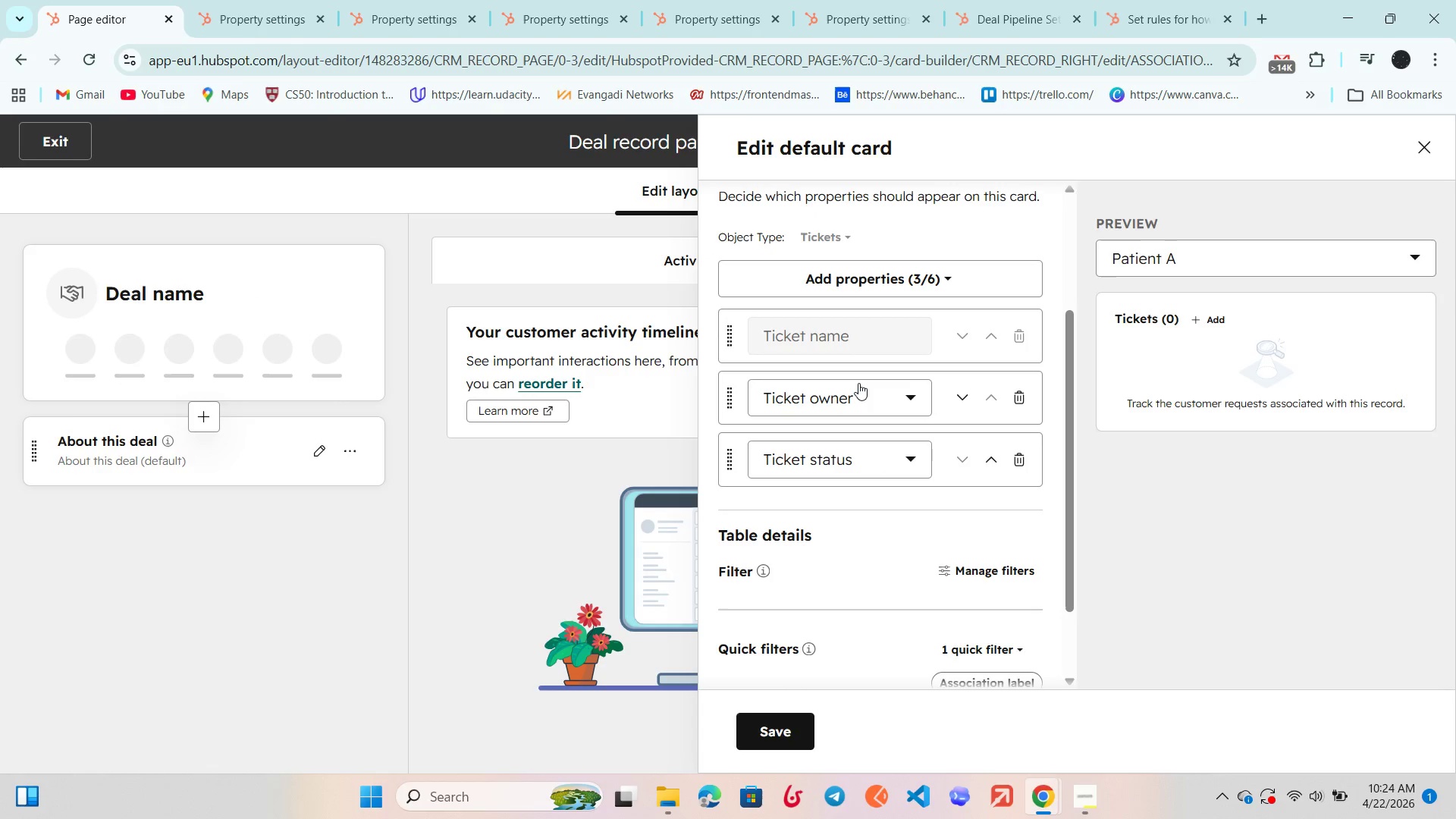 
left_click([858, 384])
 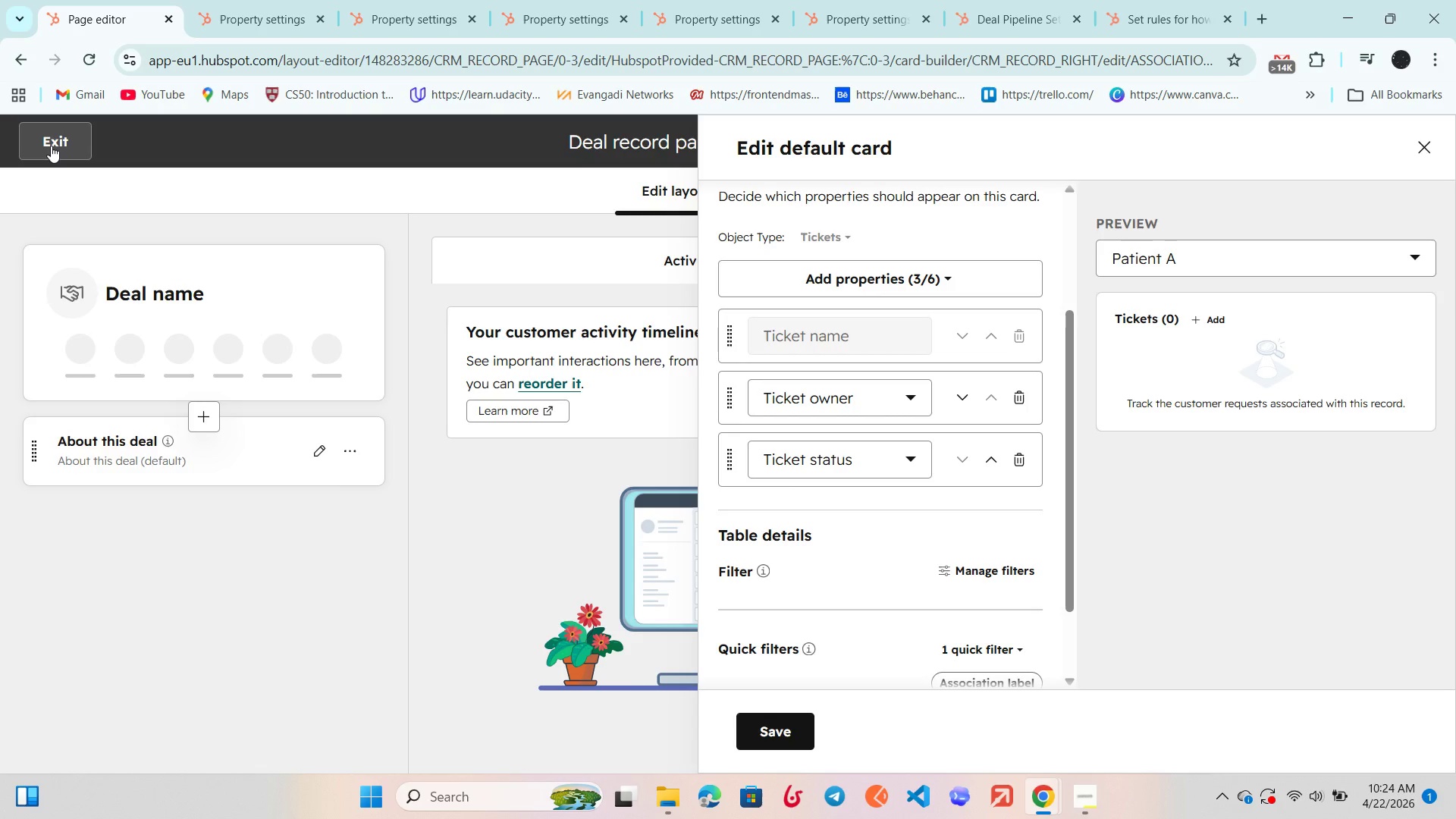 
left_click([51, 146])
 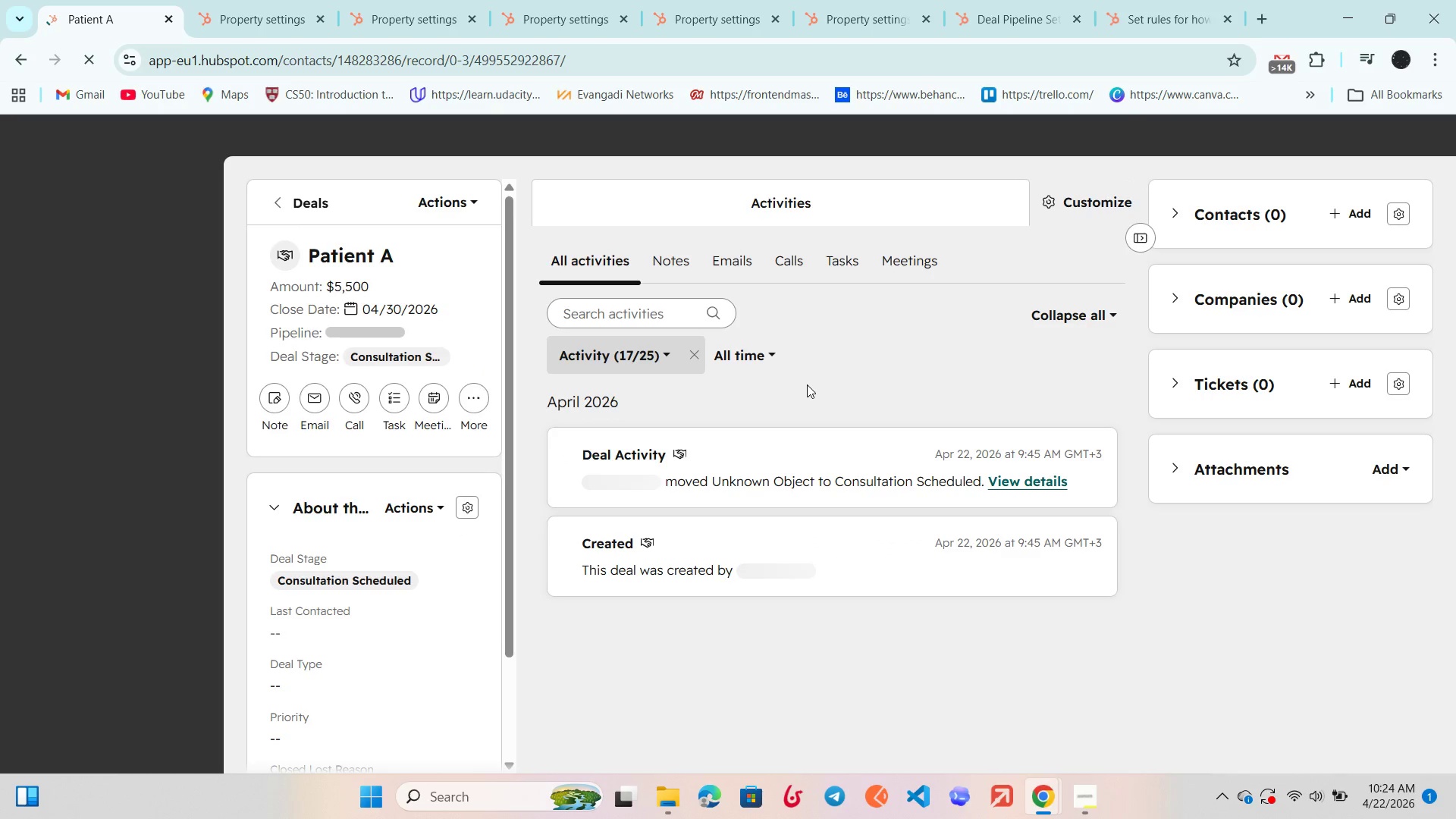 
wait(5.17)
 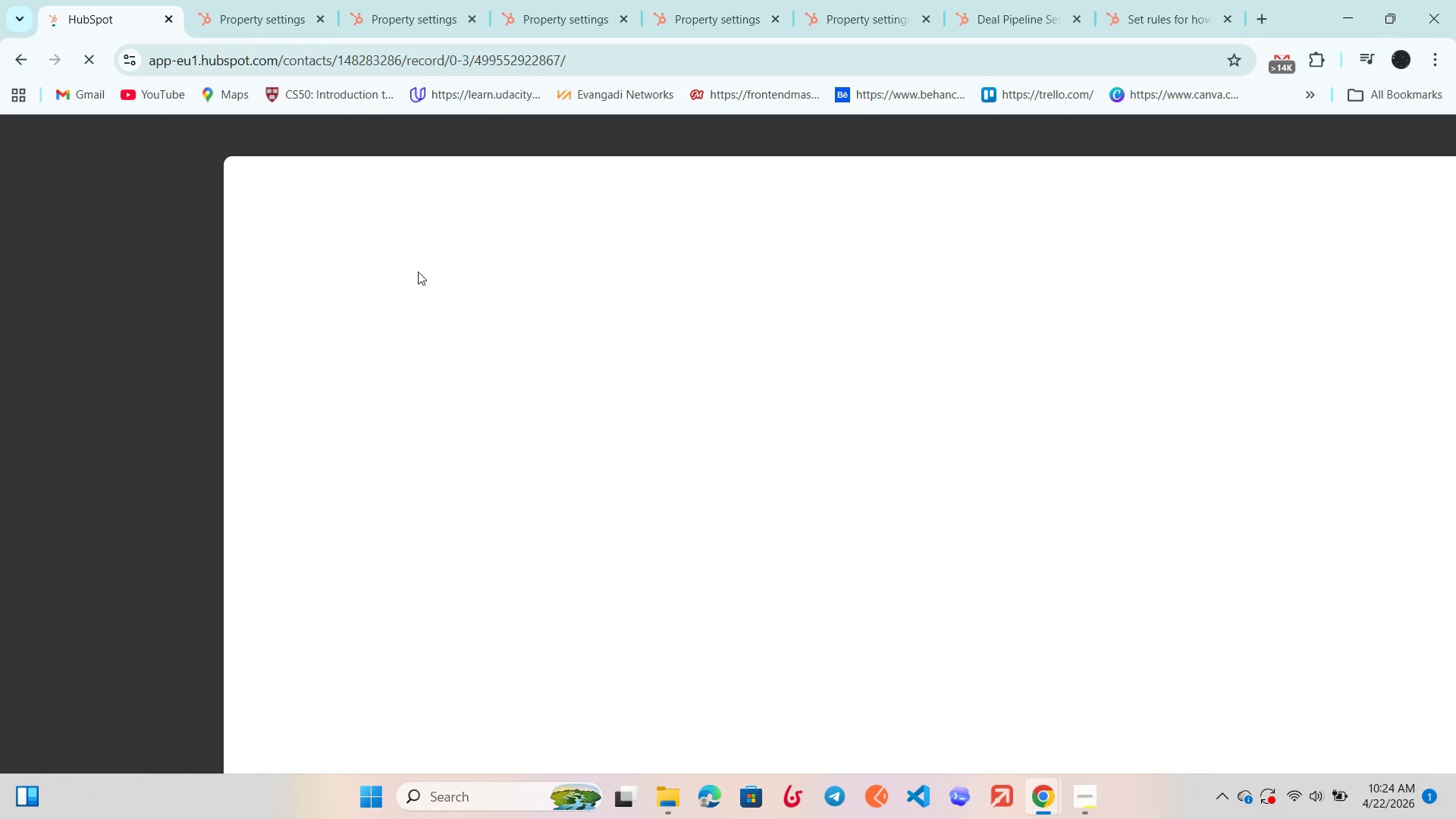 
scroll: coordinate [807, 384], scroll_direction: up, amount: 1.0
 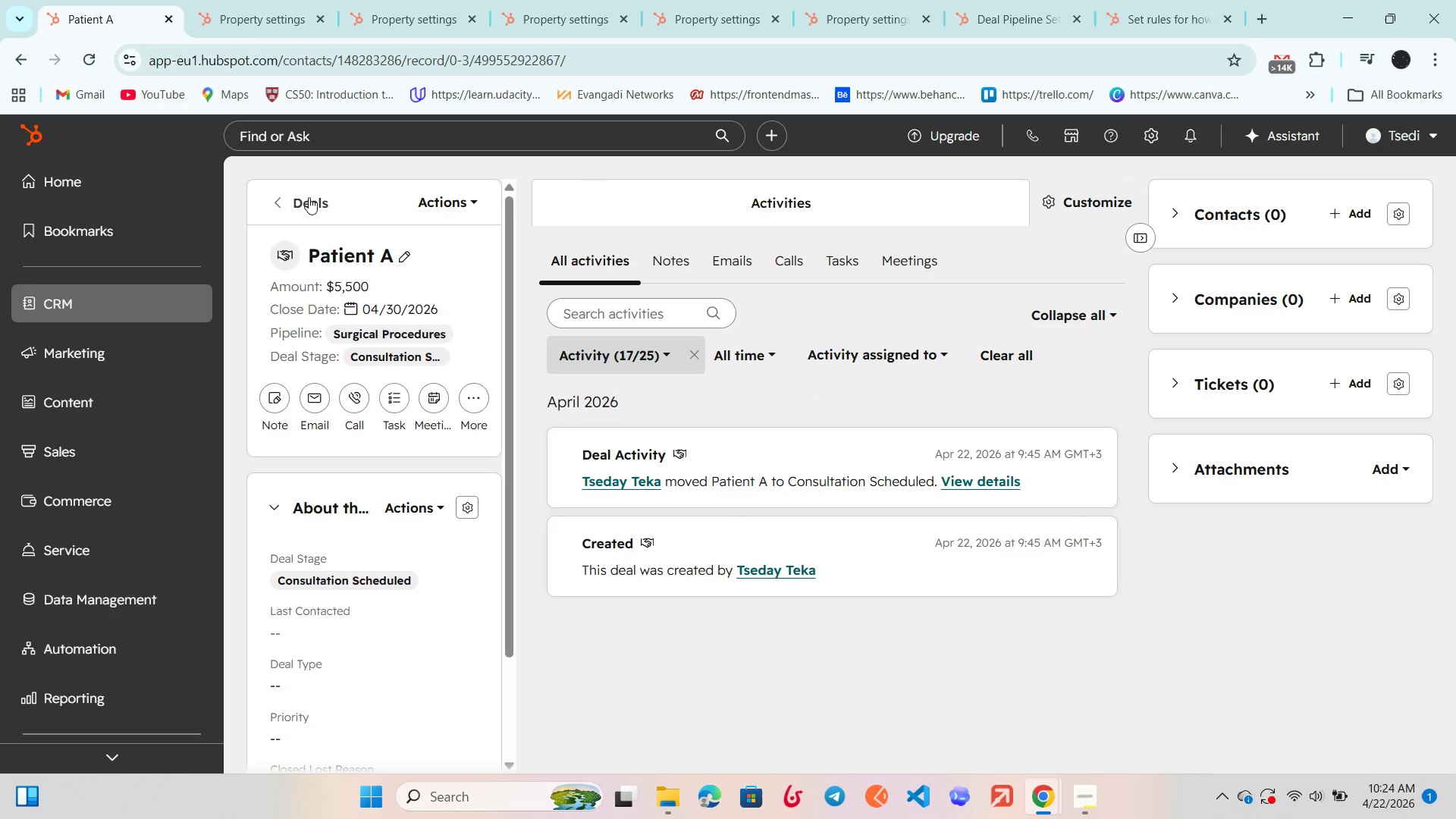 
left_click([302, 197])
 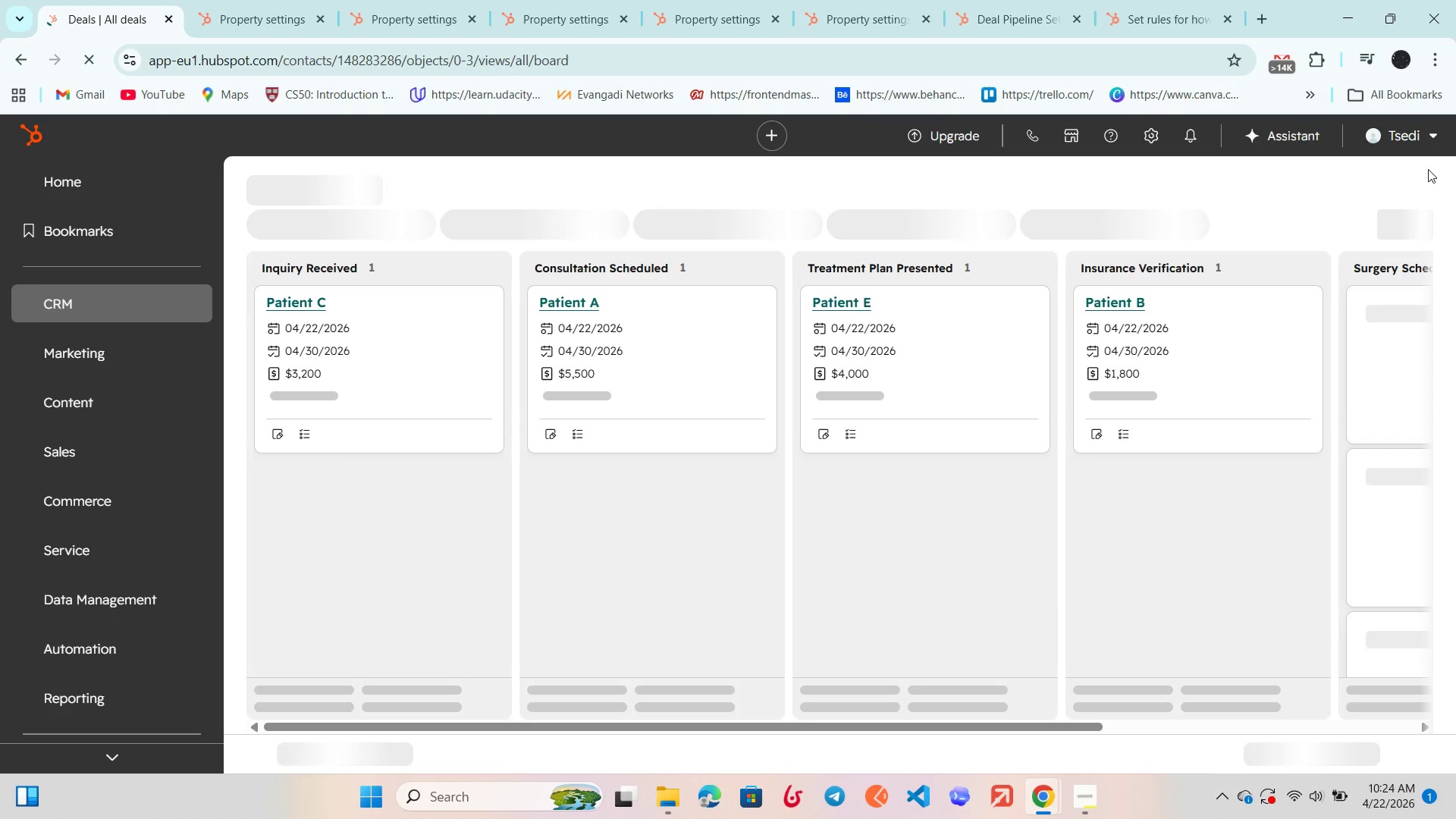 
wait(5.28)
 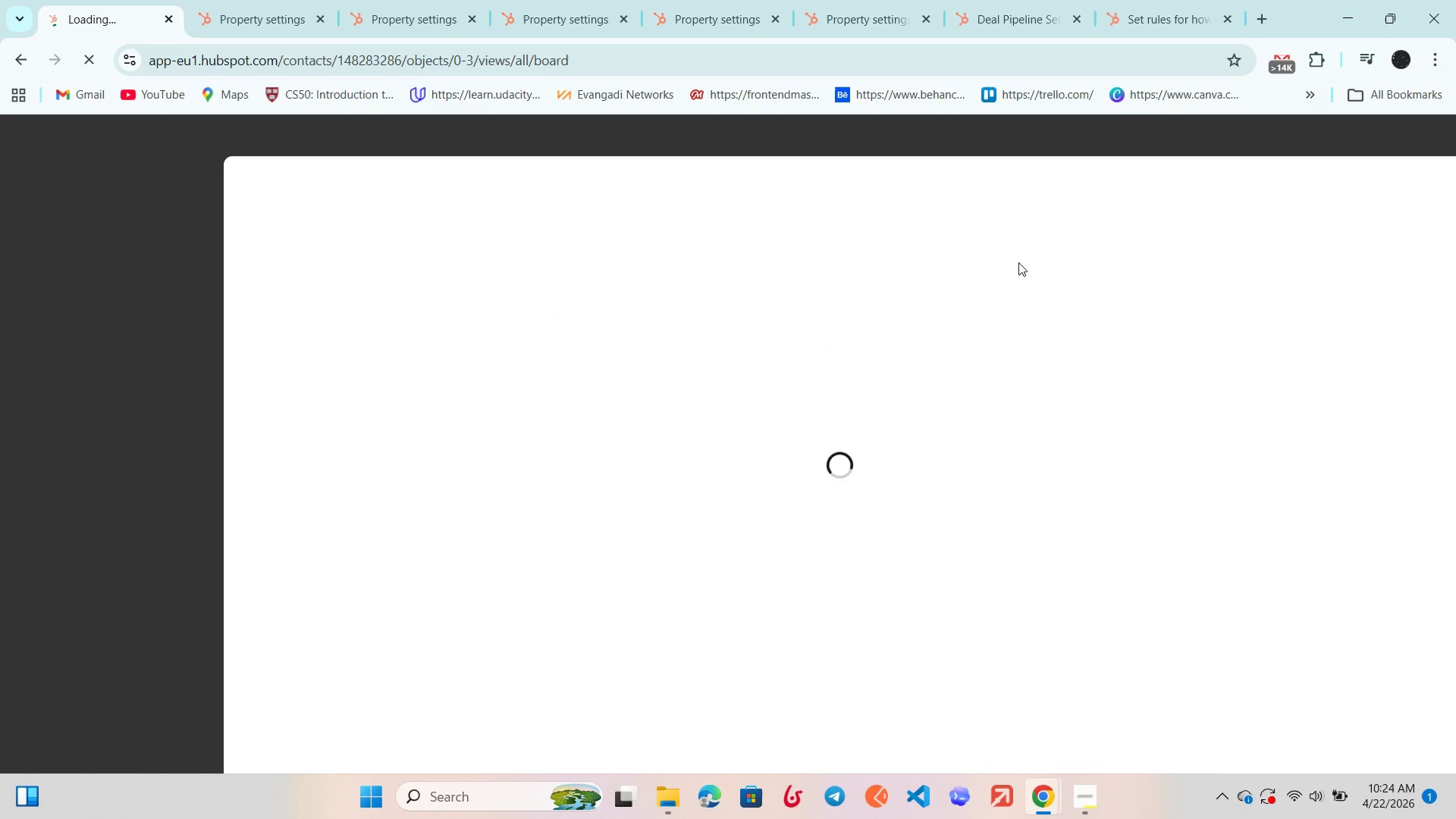 
left_click([1370, 190])
 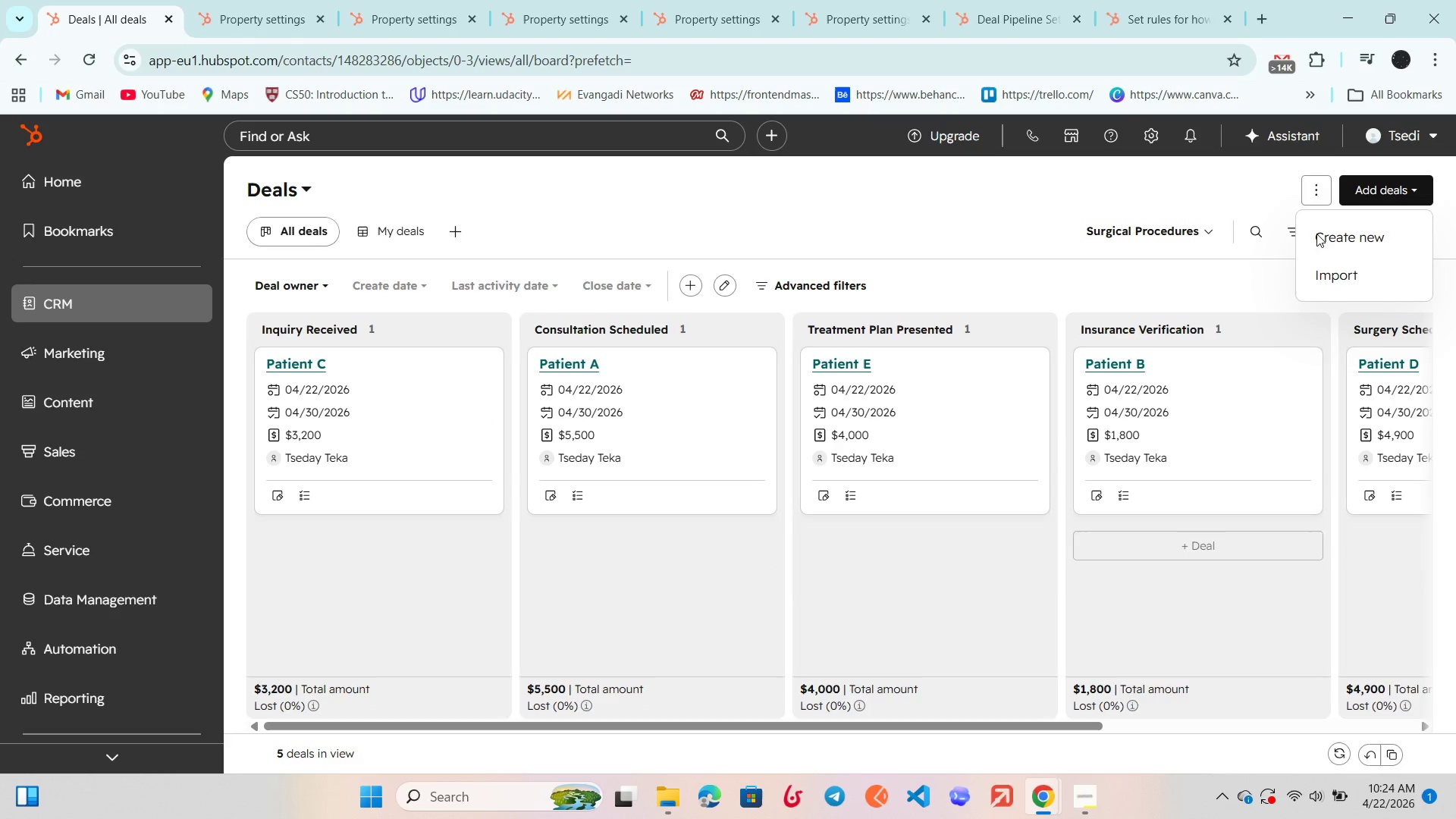 
left_click([1322, 234])
 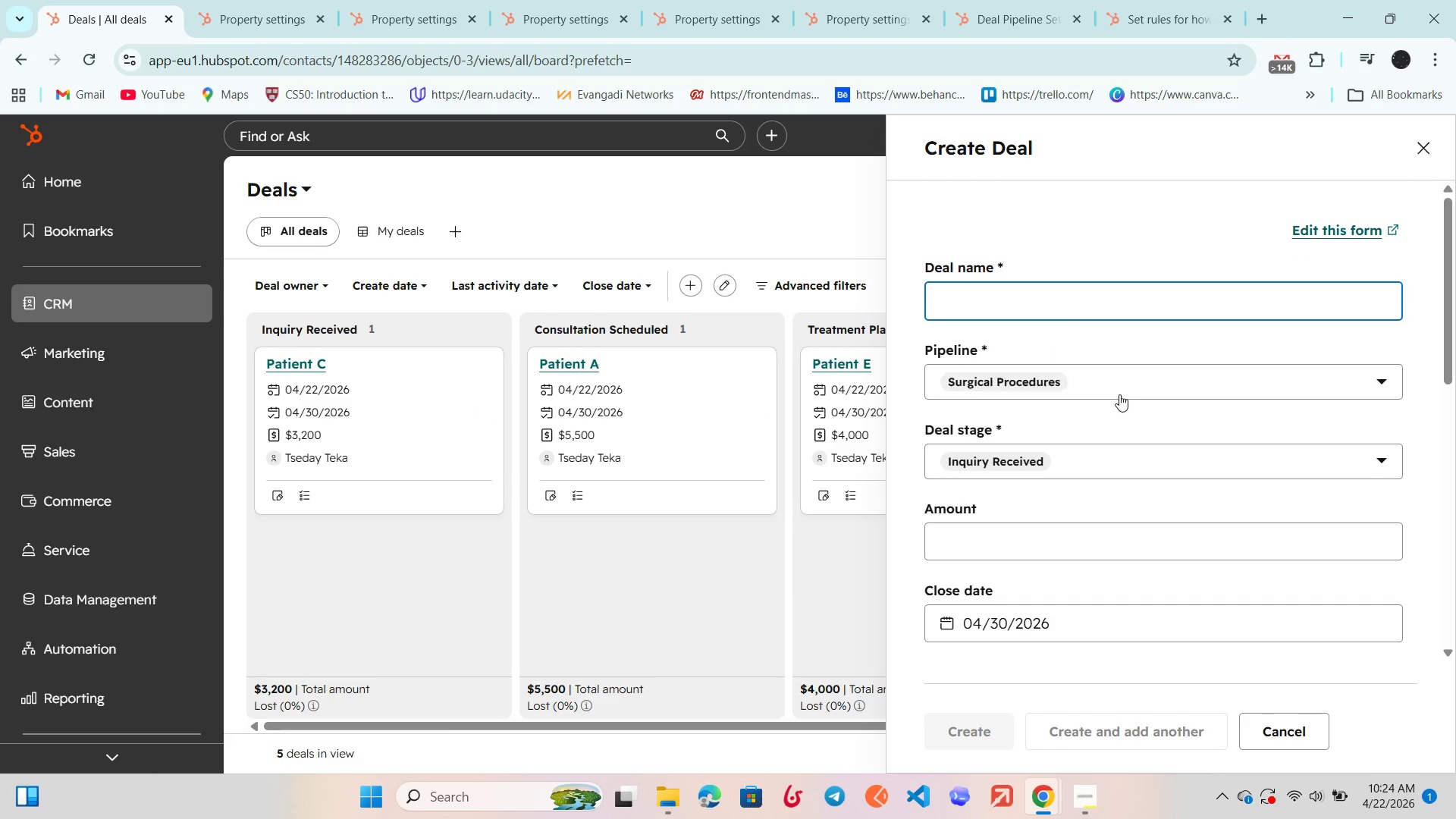 
scroll: coordinate [1116, 394], scroll_direction: down, amount: 2.0
 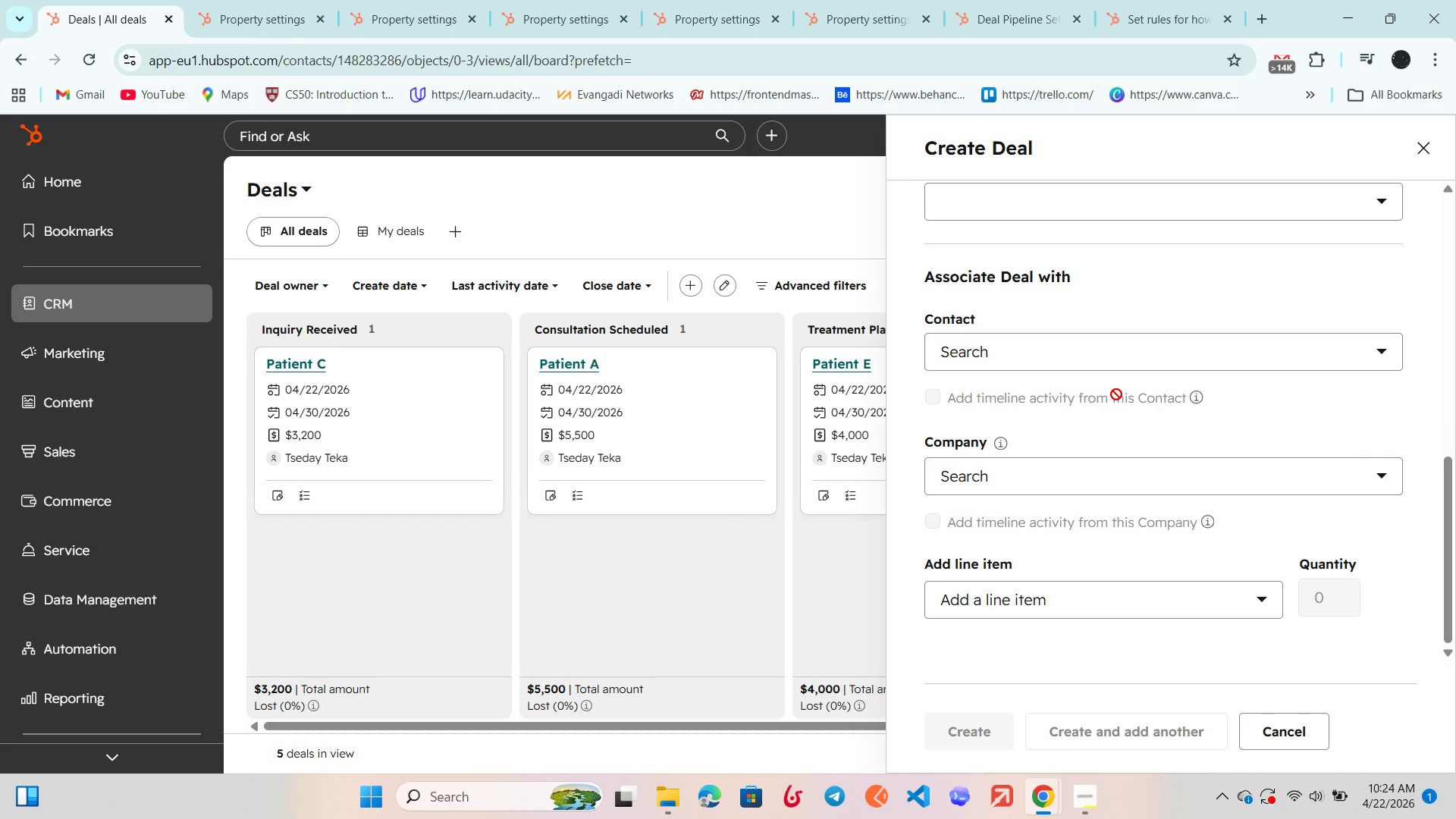 
scroll: coordinate [1116, 394], scroll_direction: up, amount: 1.0
 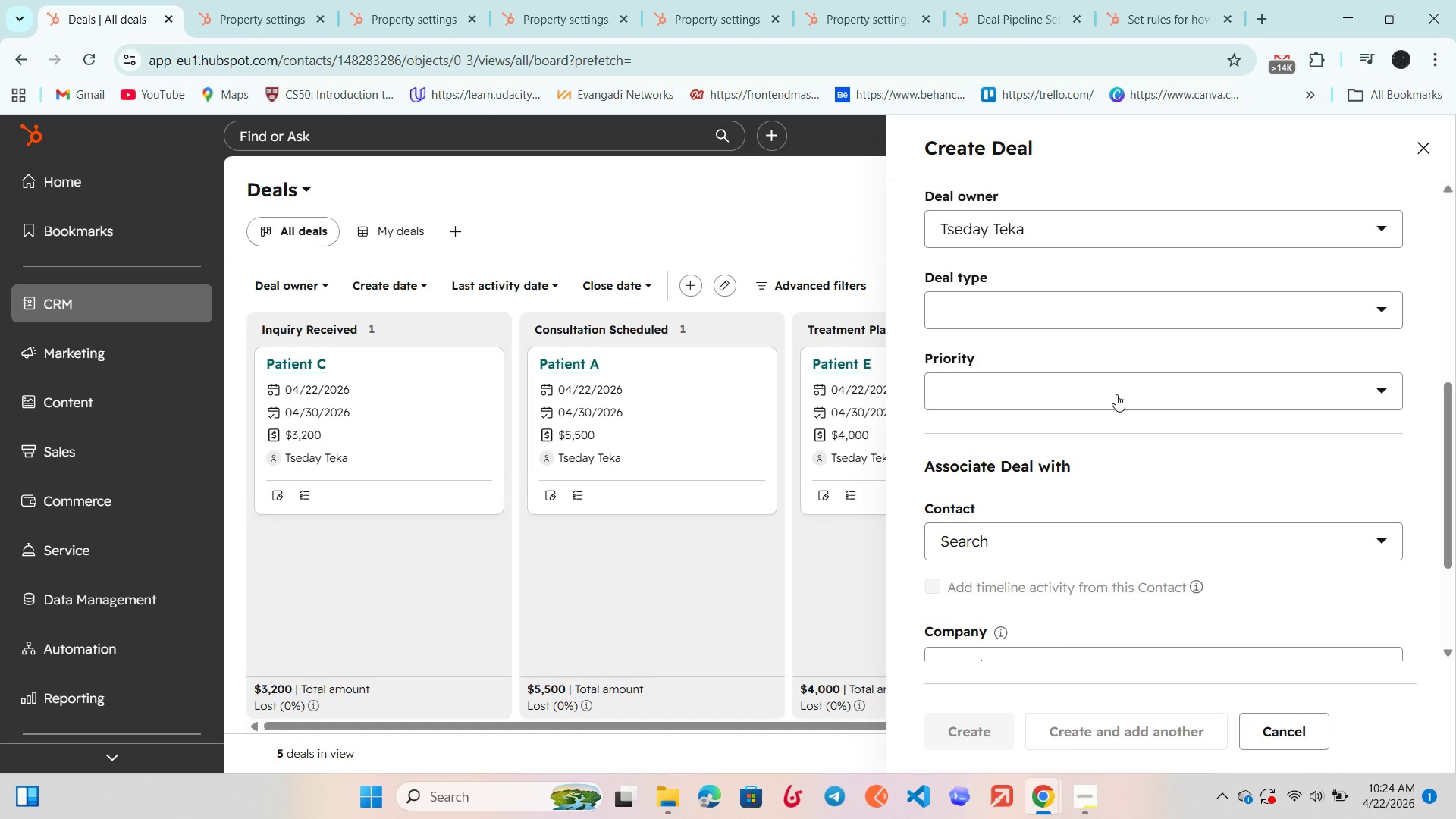 
mouse_move([1068, 563])
 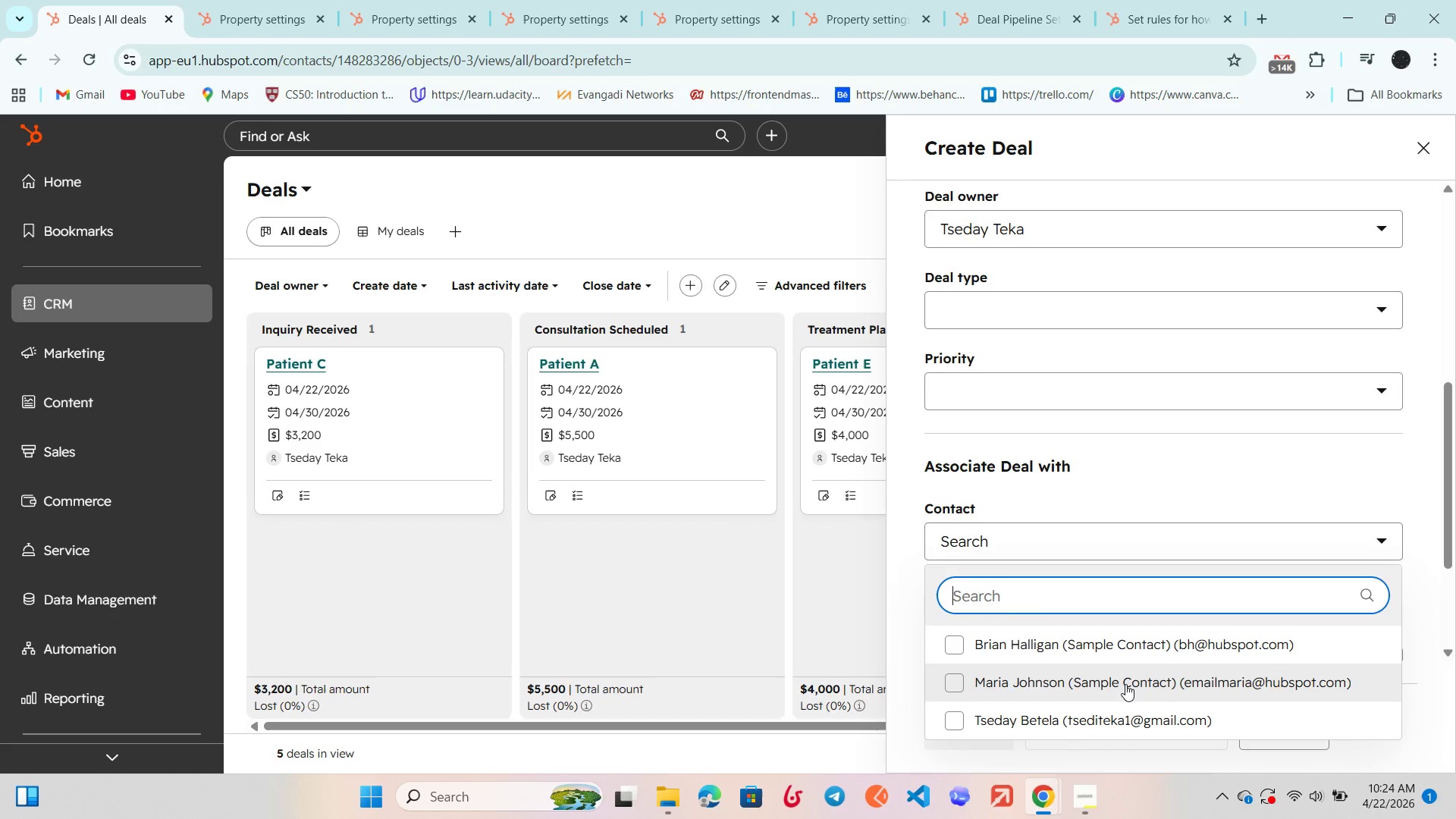 
scroll: coordinate [1125, 684], scroll_direction: down, amount: 2.0
 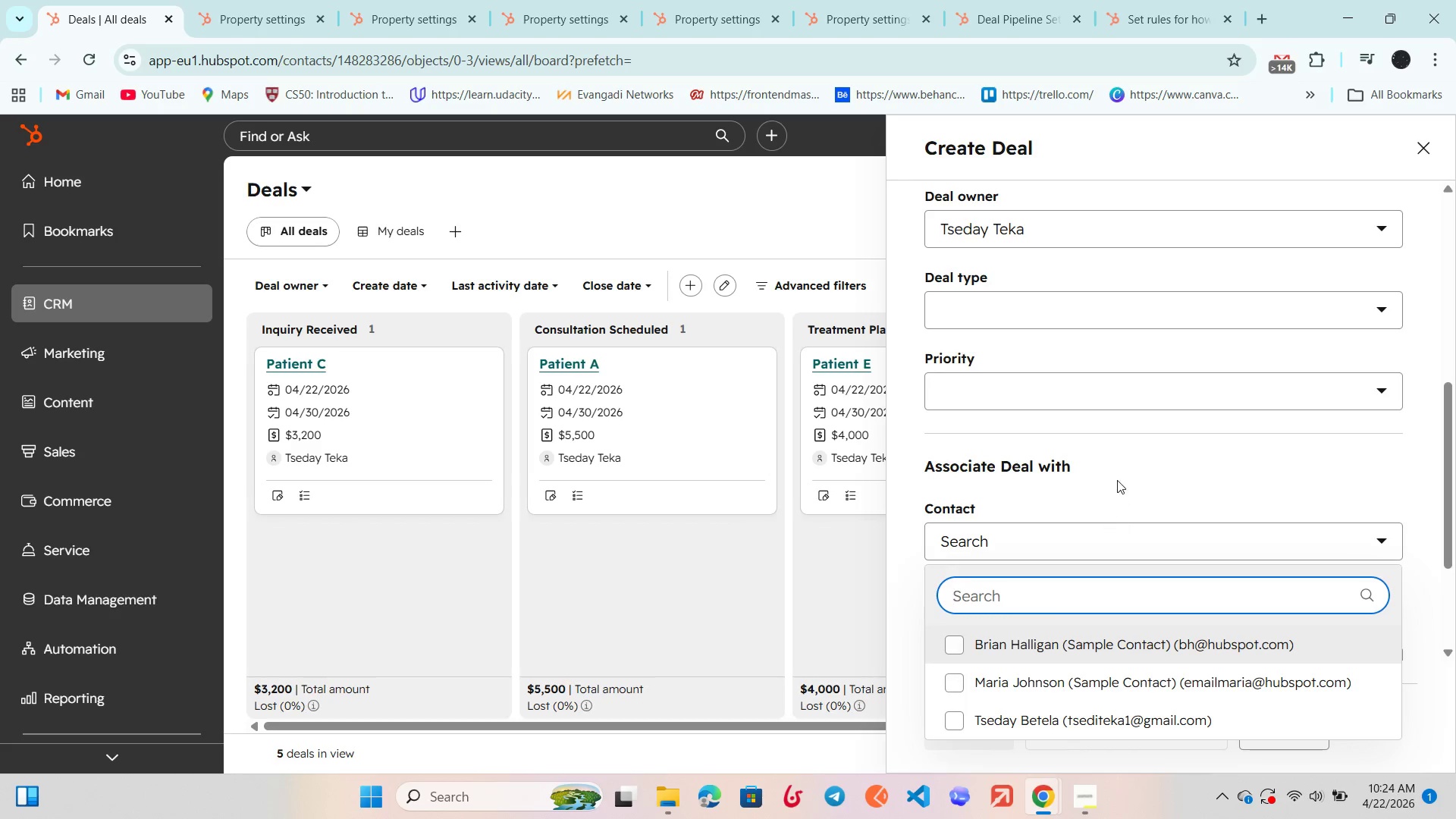 
left_click([1117, 480])
 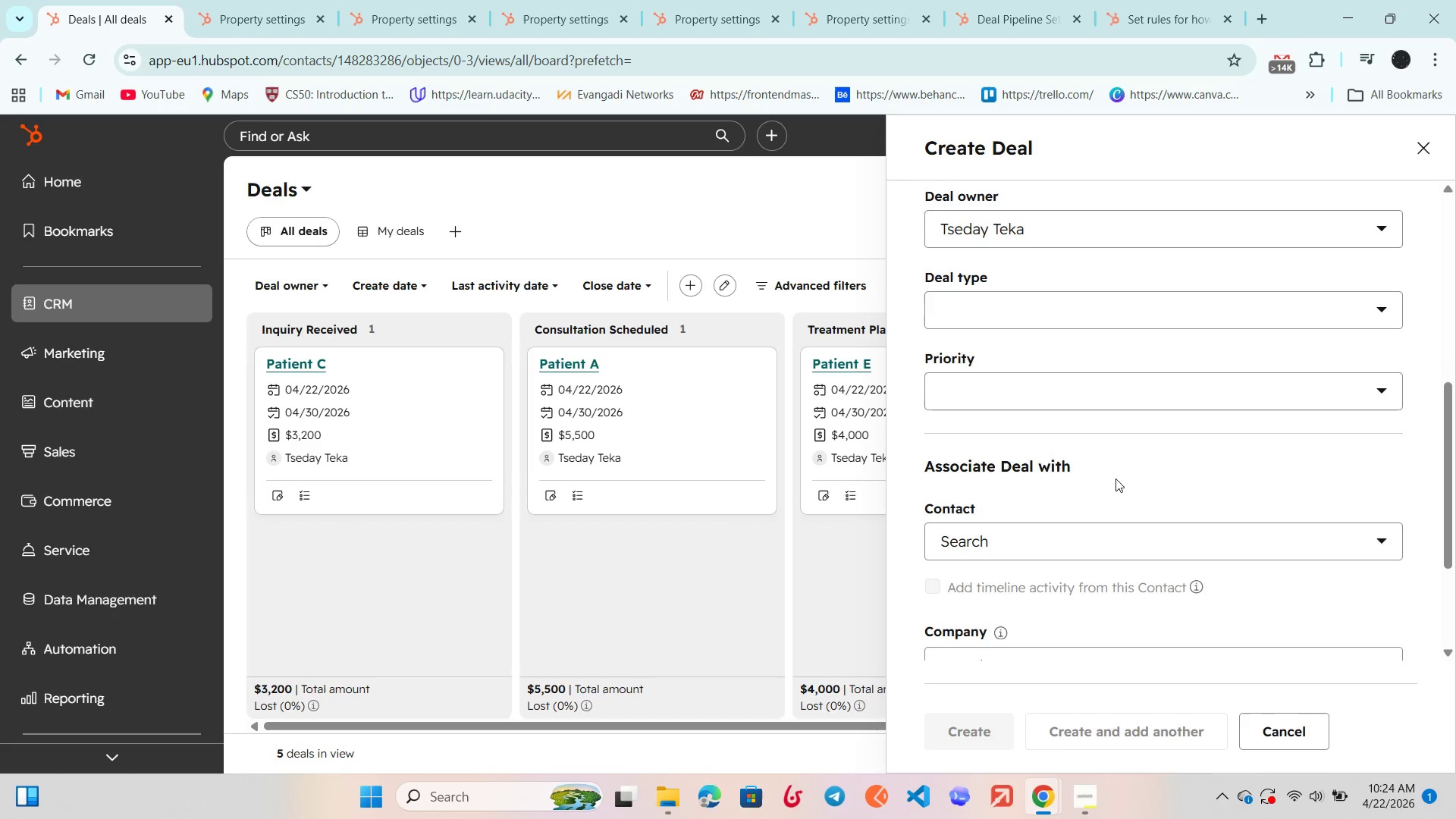 
scroll: coordinate [1116, 479], scroll_direction: up, amount: 1.0
 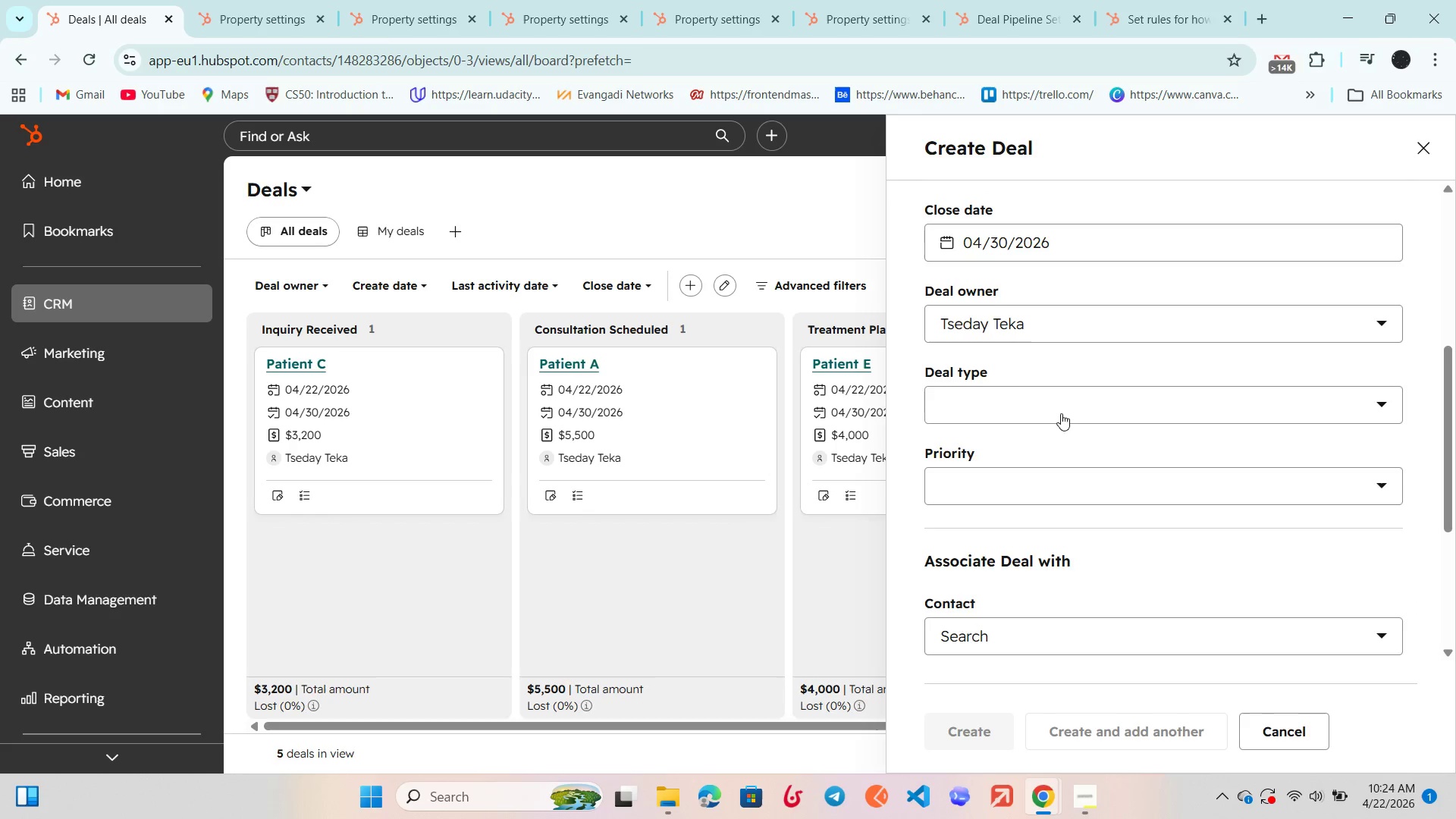 
left_click([1059, 404])
 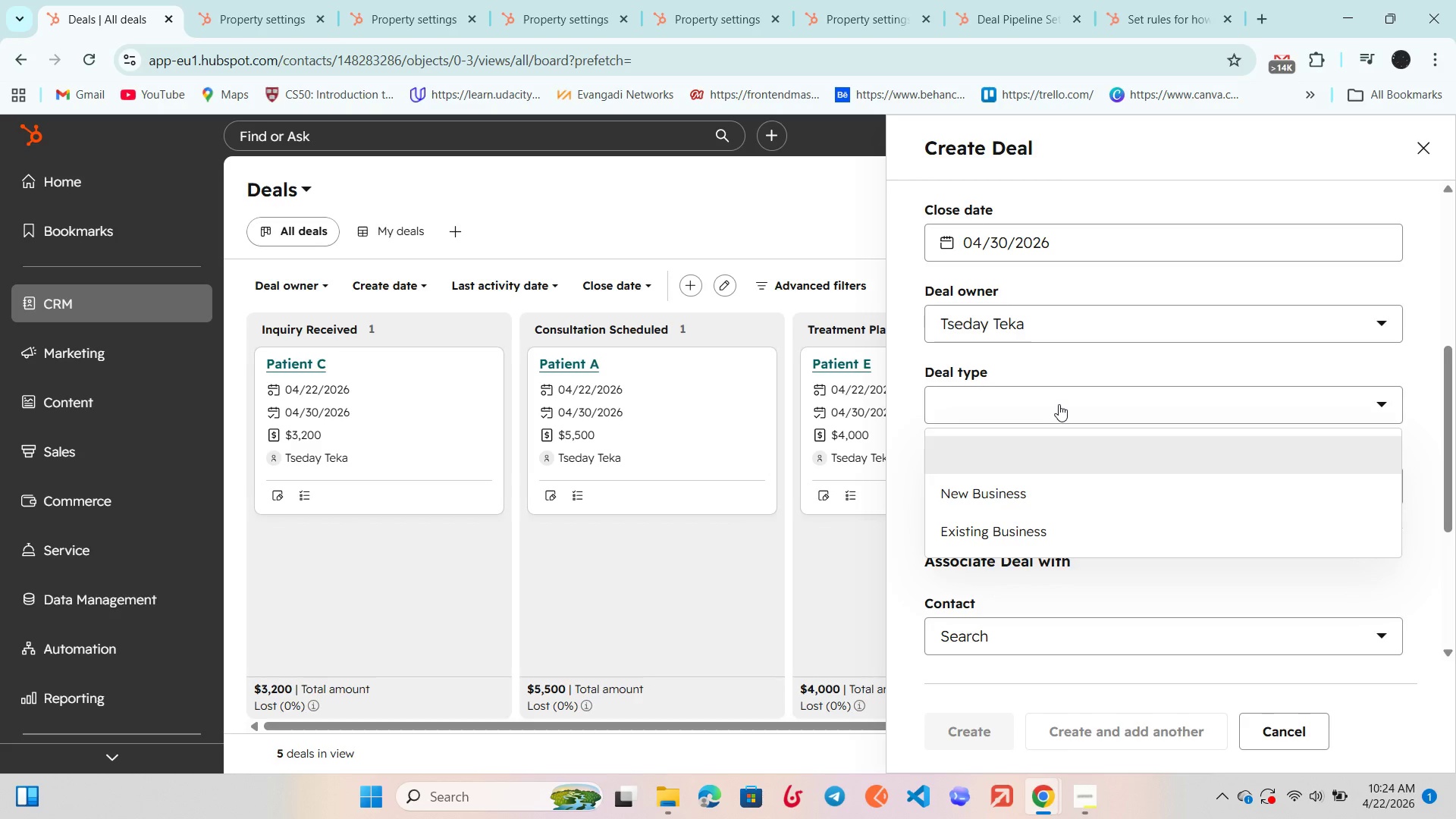 
left_click([1059, 404])
 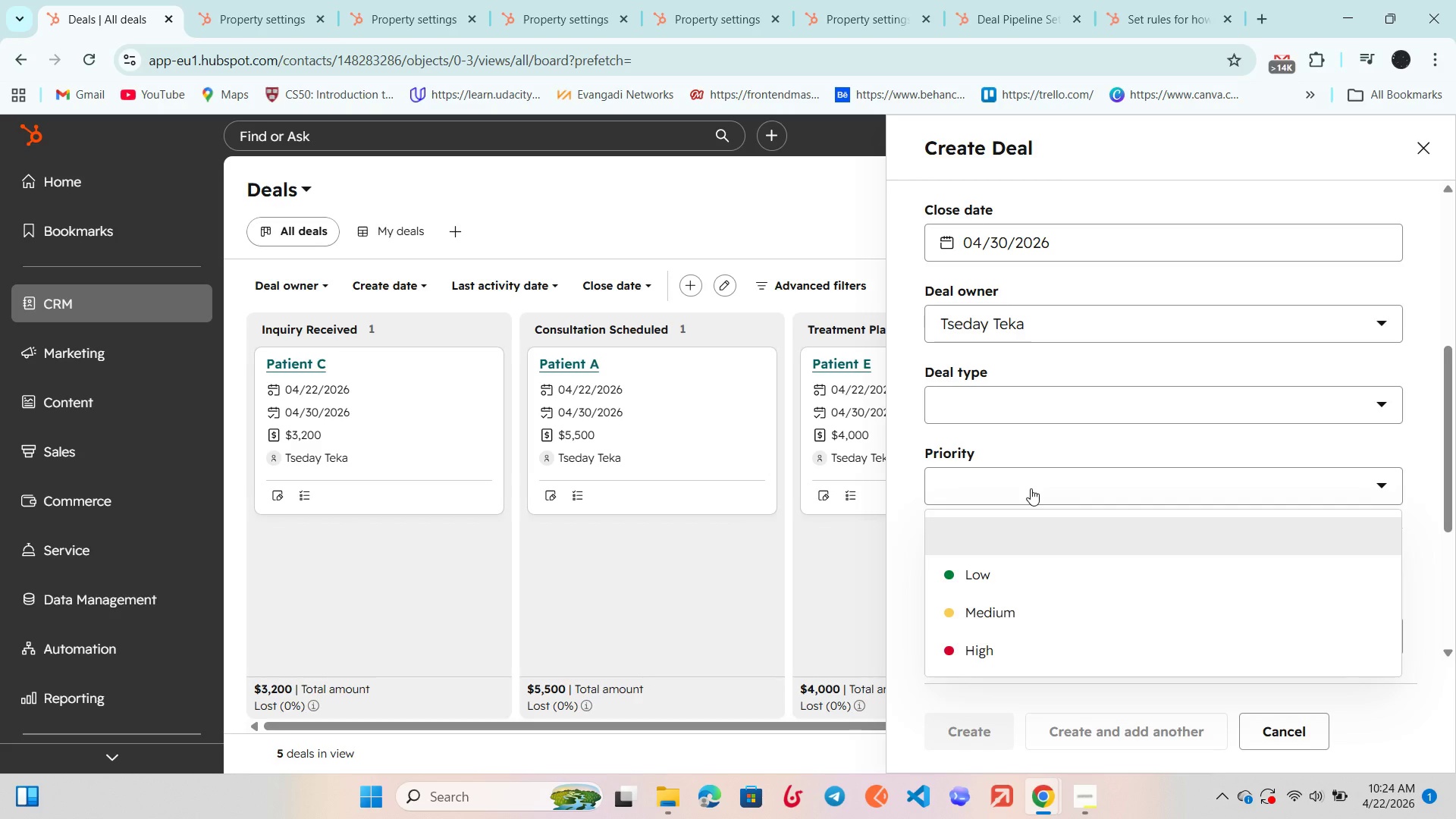 
double_click([1031, 488])
 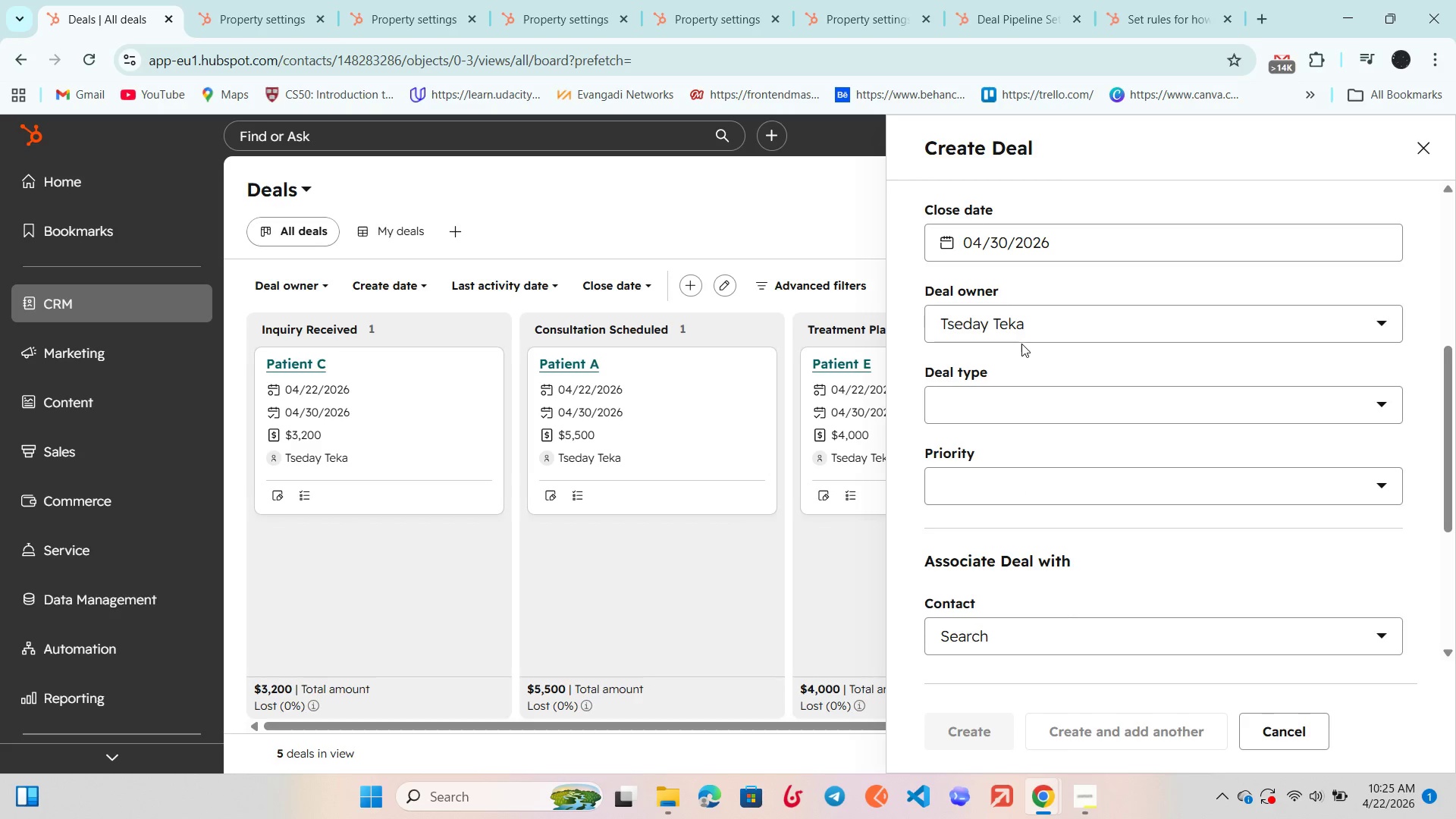 
left_click([1023, 333])
 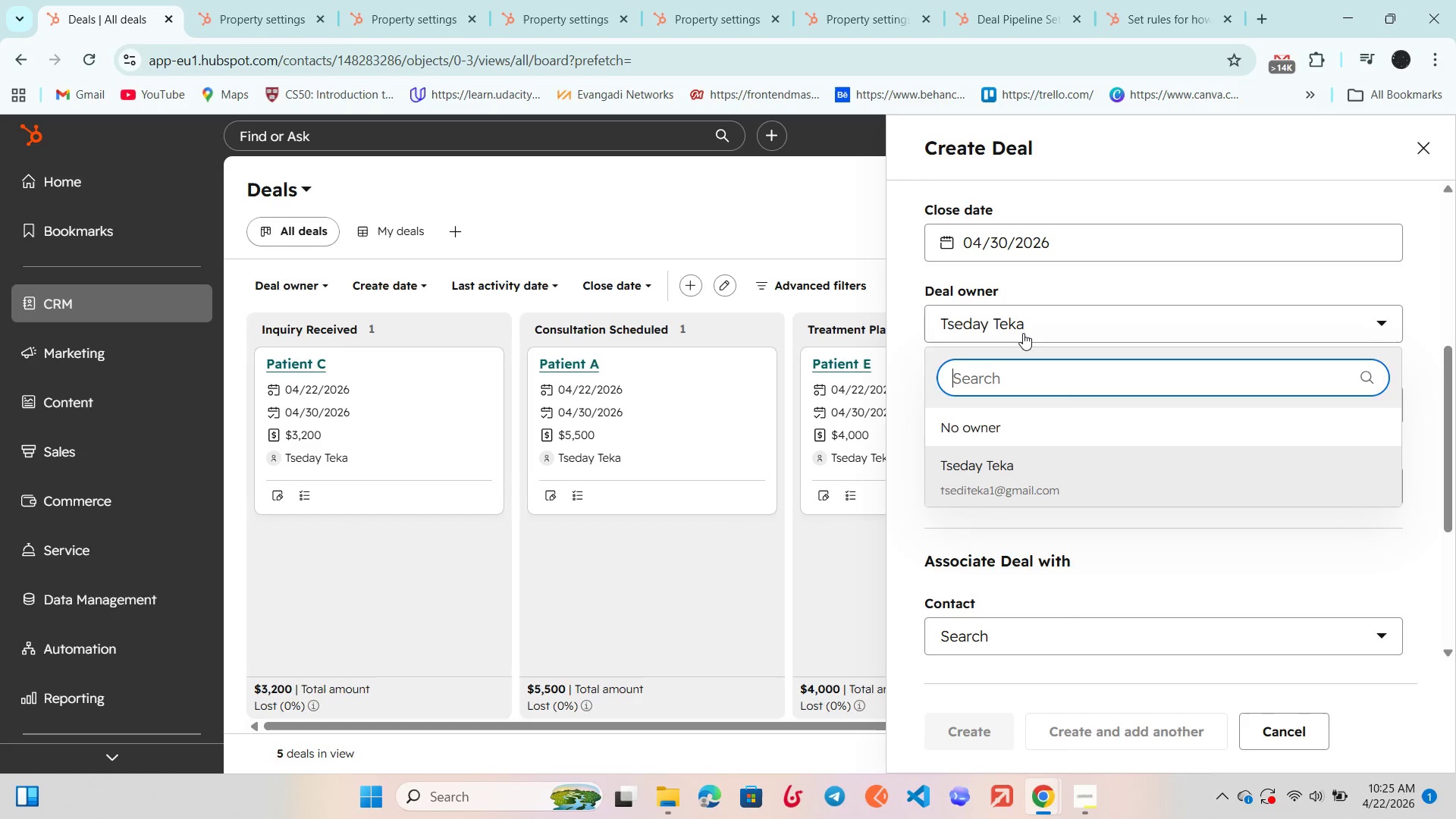 
left_click([1023, 333])
 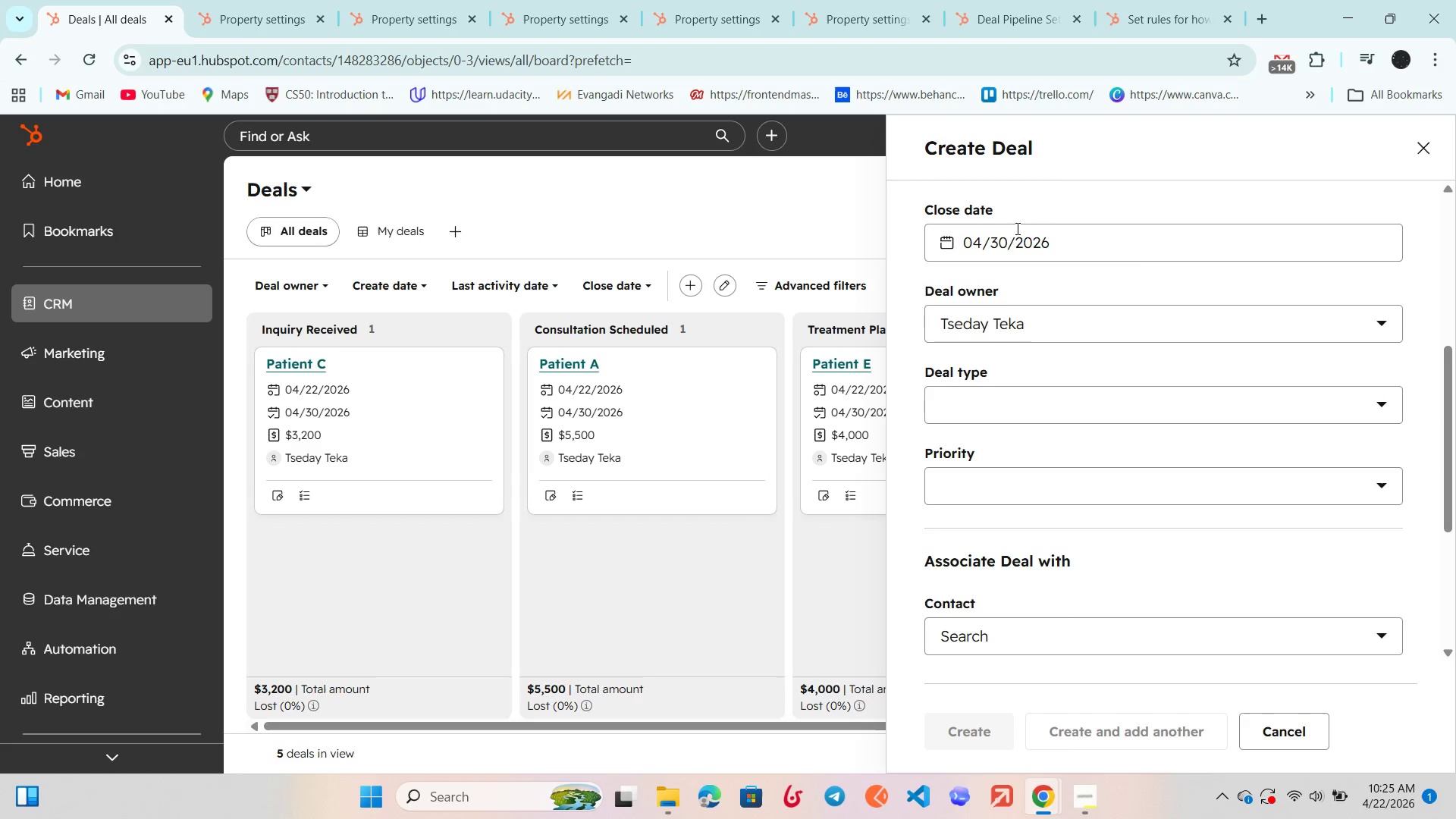 
left_click([1151, 252])
 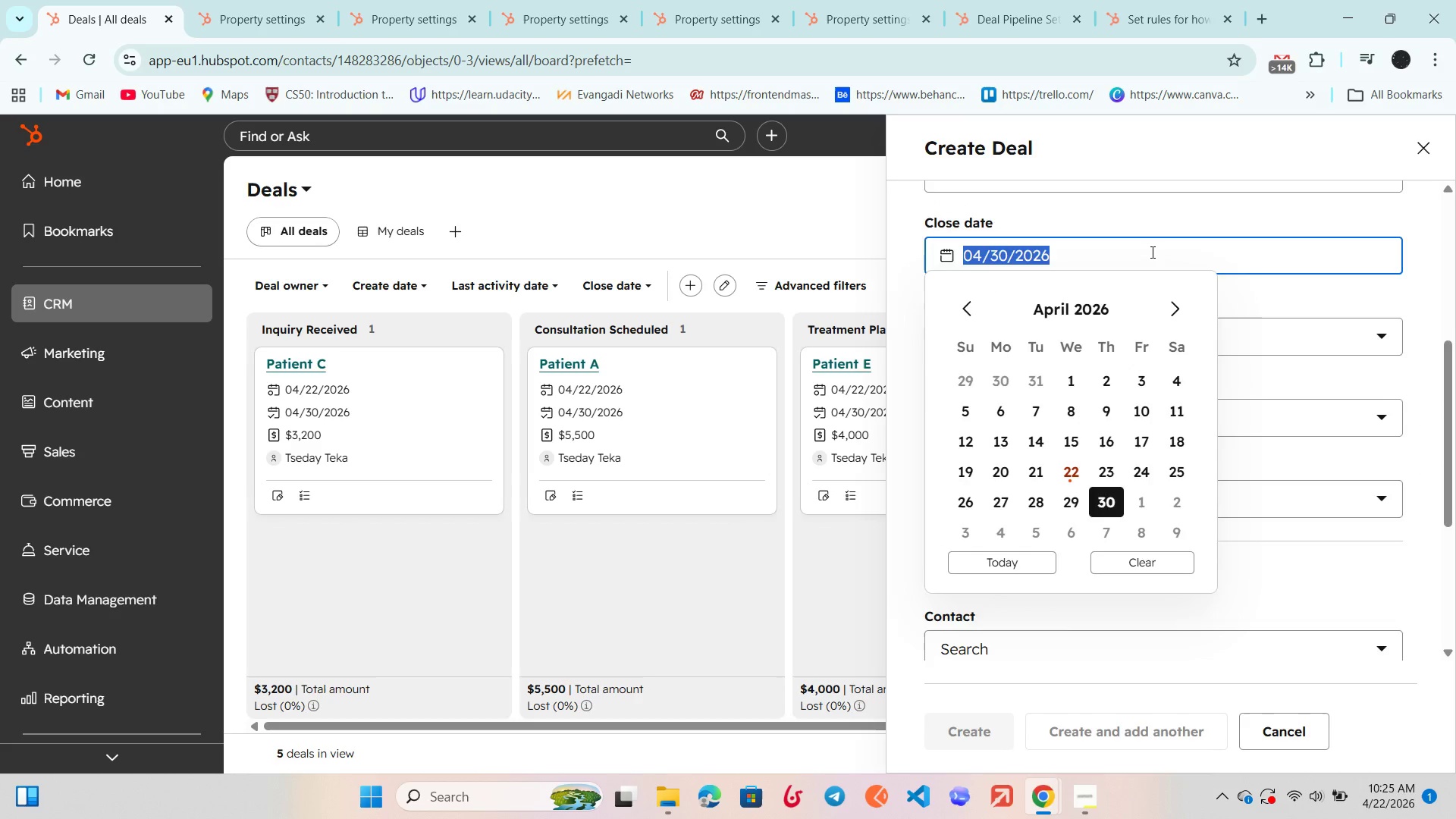 
scroll: coordinate [1151, 252], scroll_direction: up, amount: 3.0
 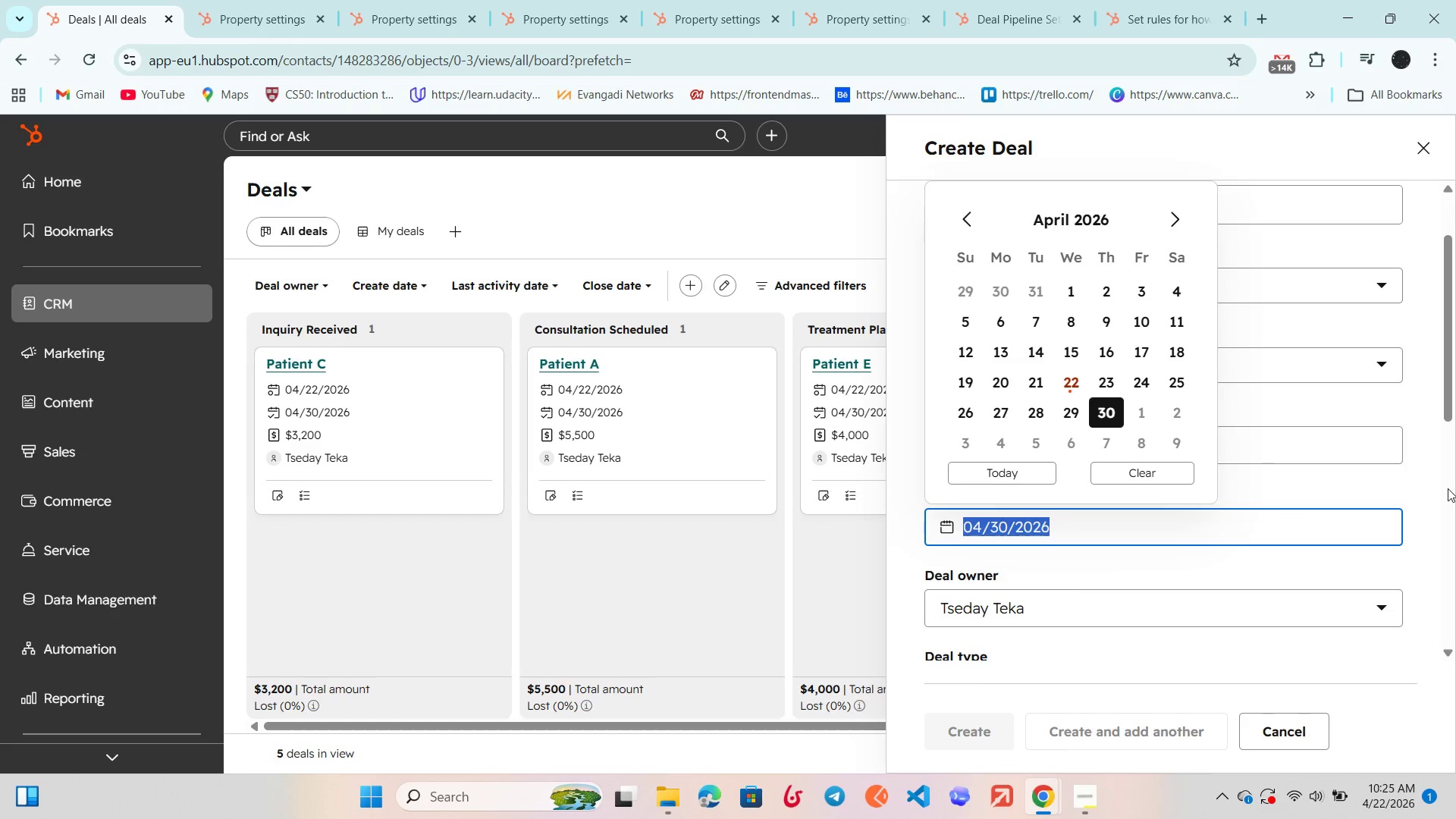 
left_click([1444, 476])
 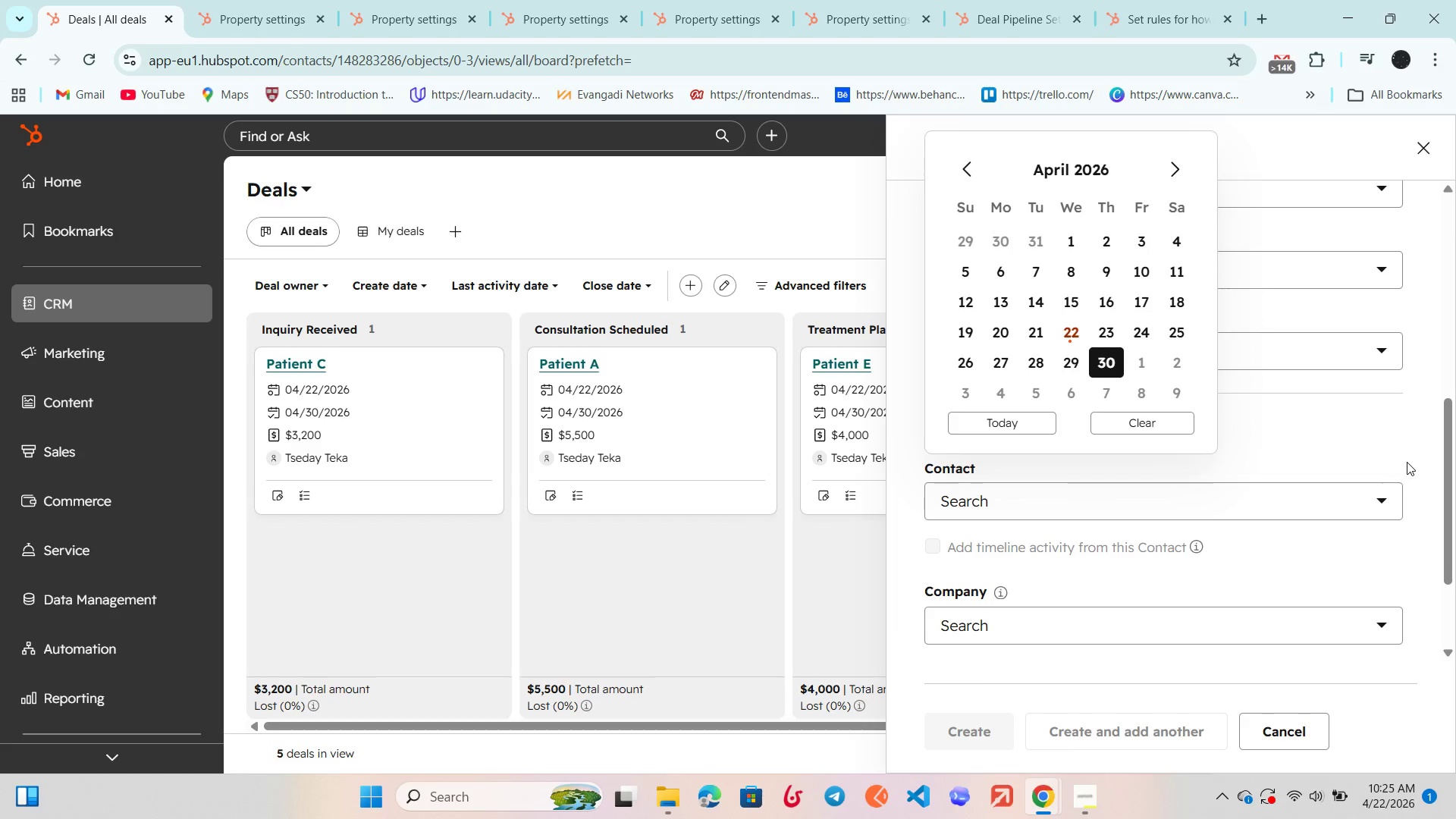 
left_click([1407, 462])
 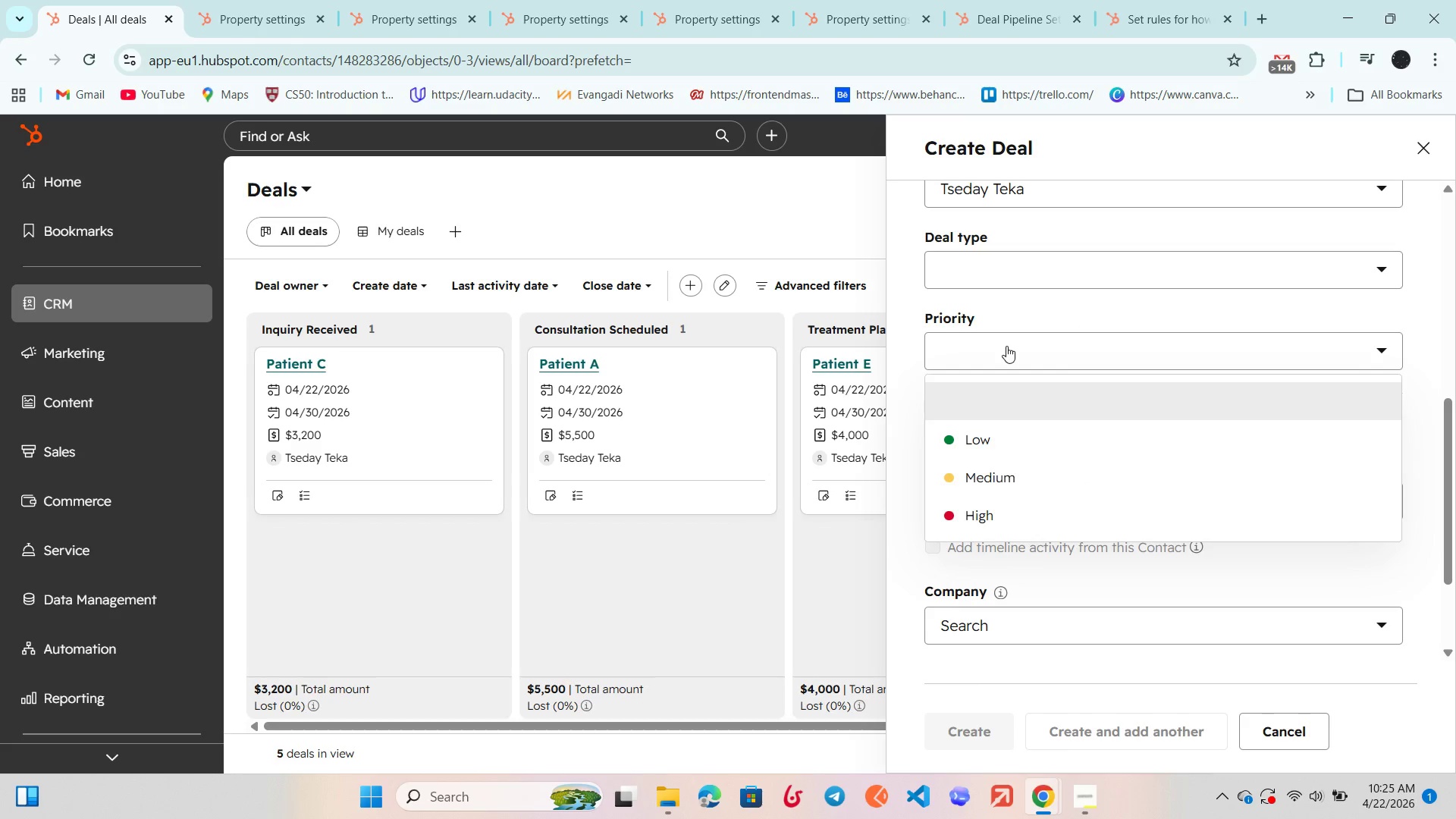 
double_click([1006, 346])
 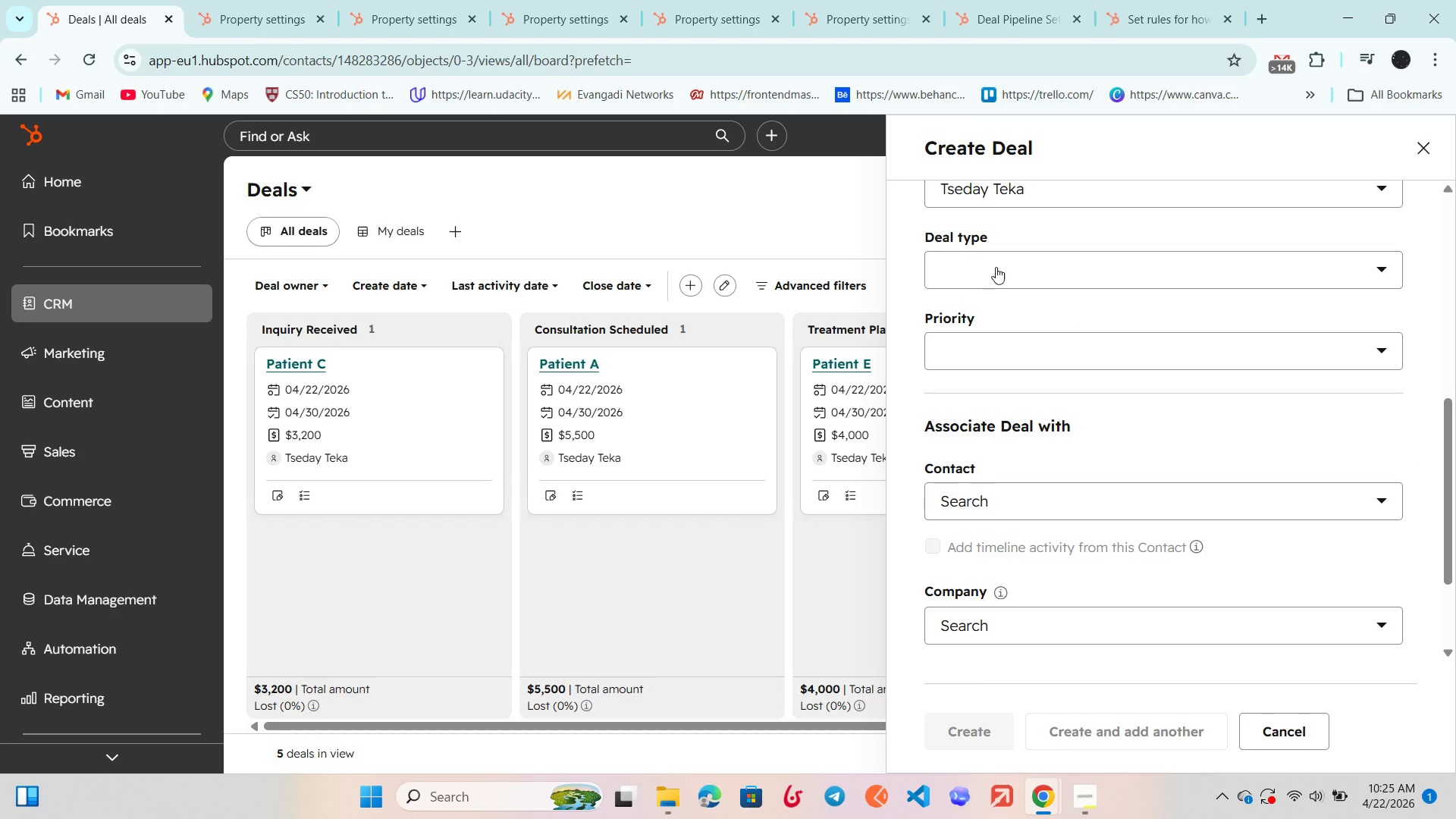 
triple_click([996, 266])
 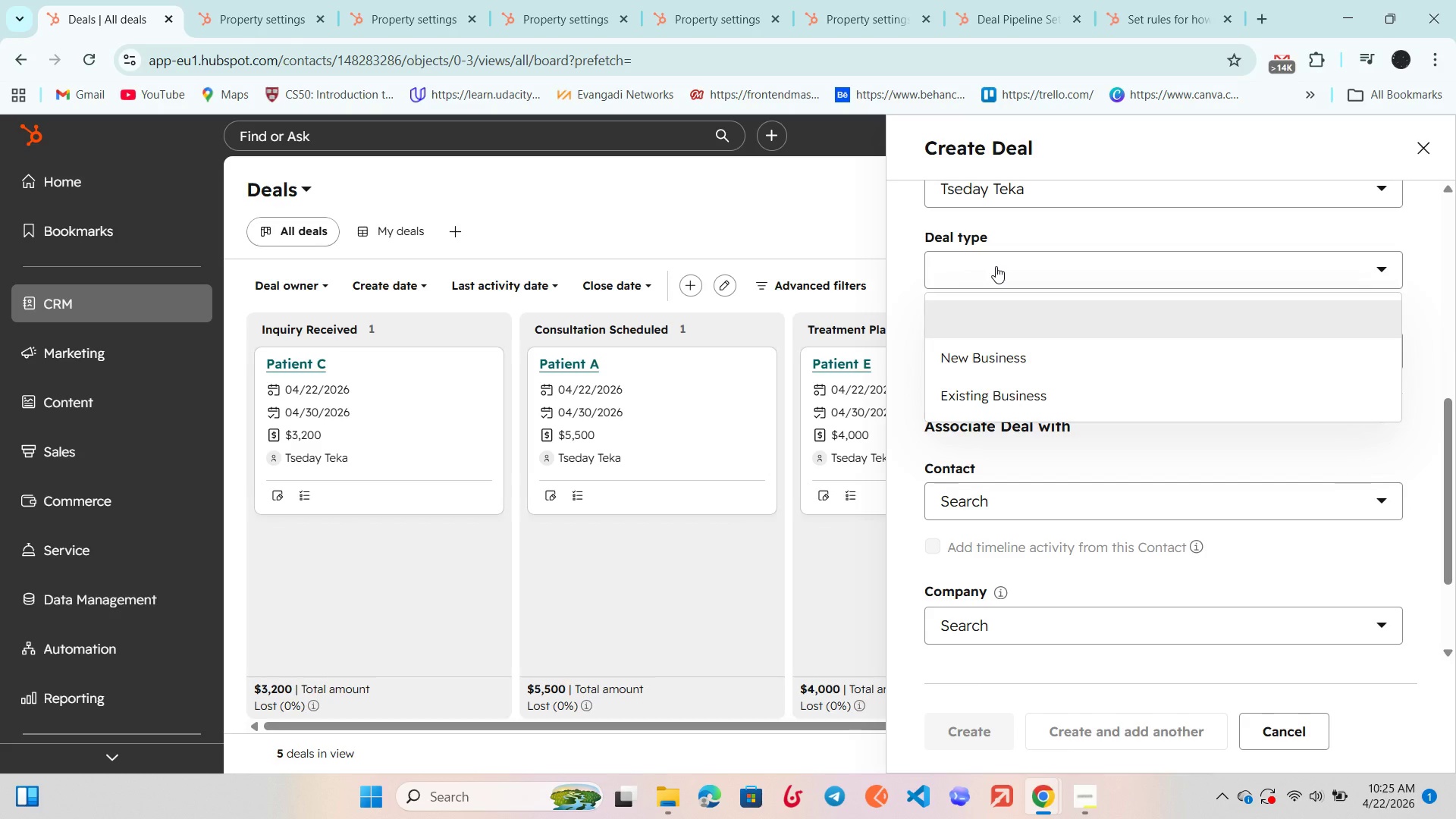 
left_click([996, 266])
 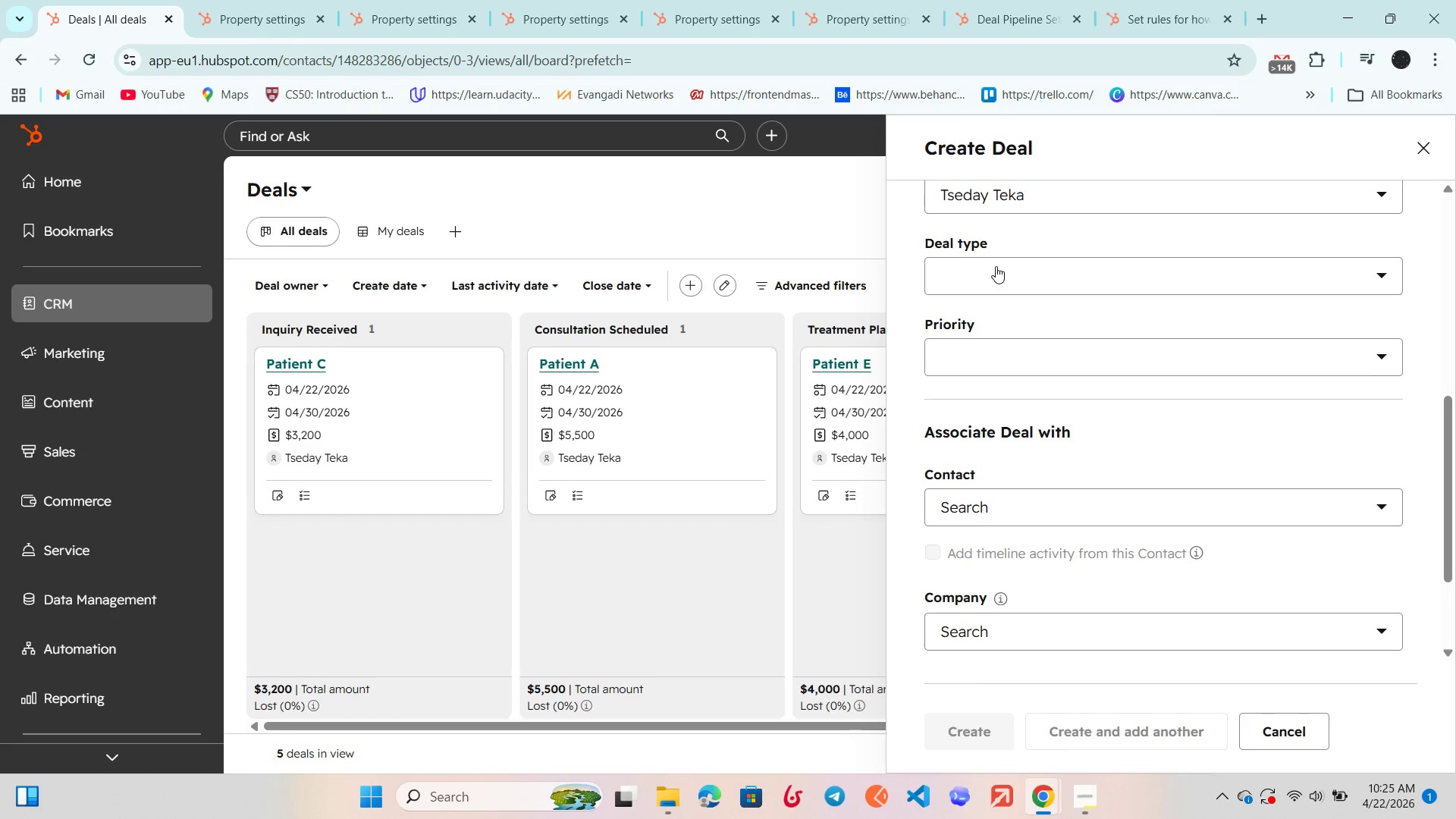 
scroll: coordinate [1053, 317], scroll_direction: up, amount: 3.0
 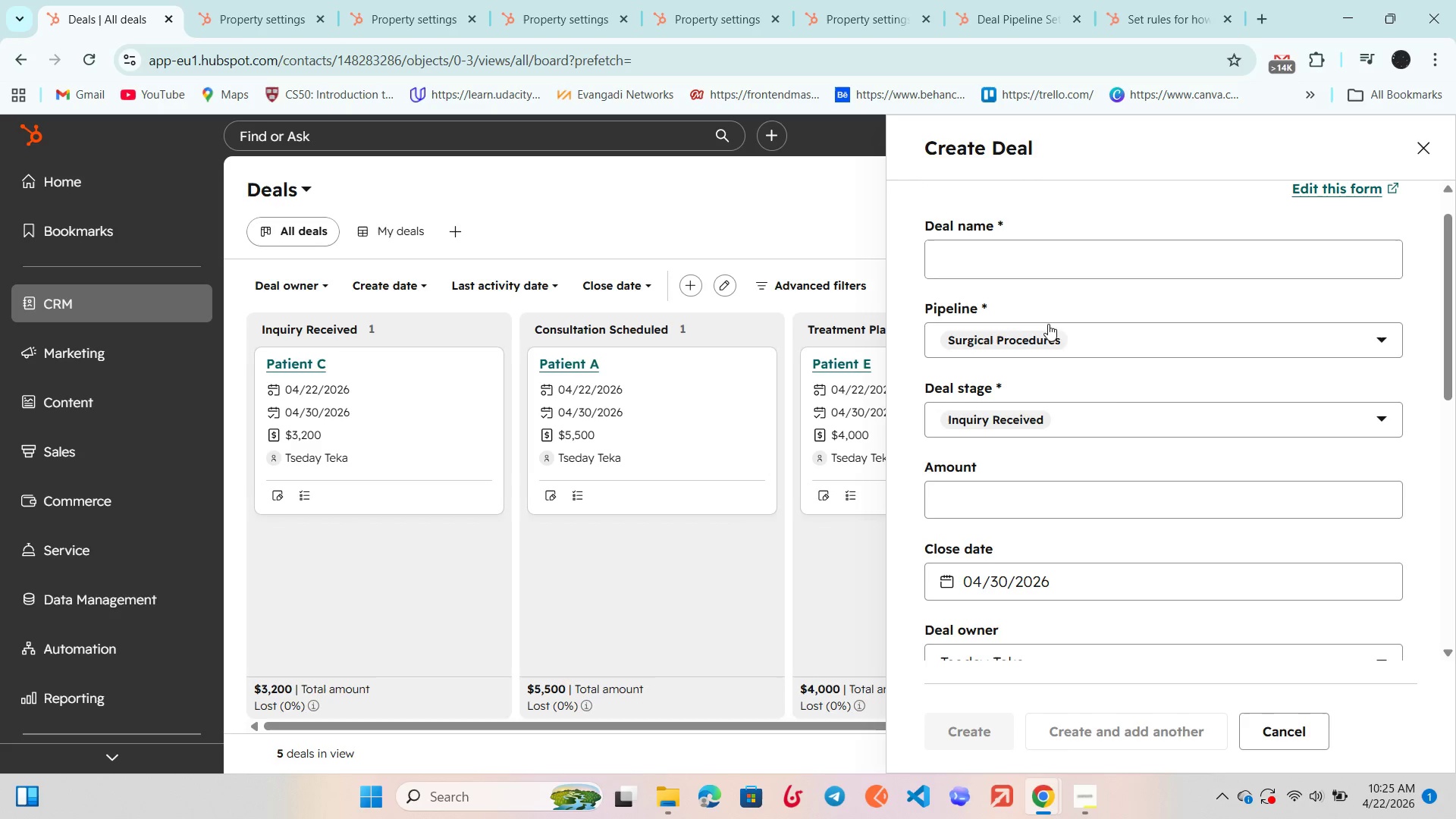 
left_click([1026, 253])
 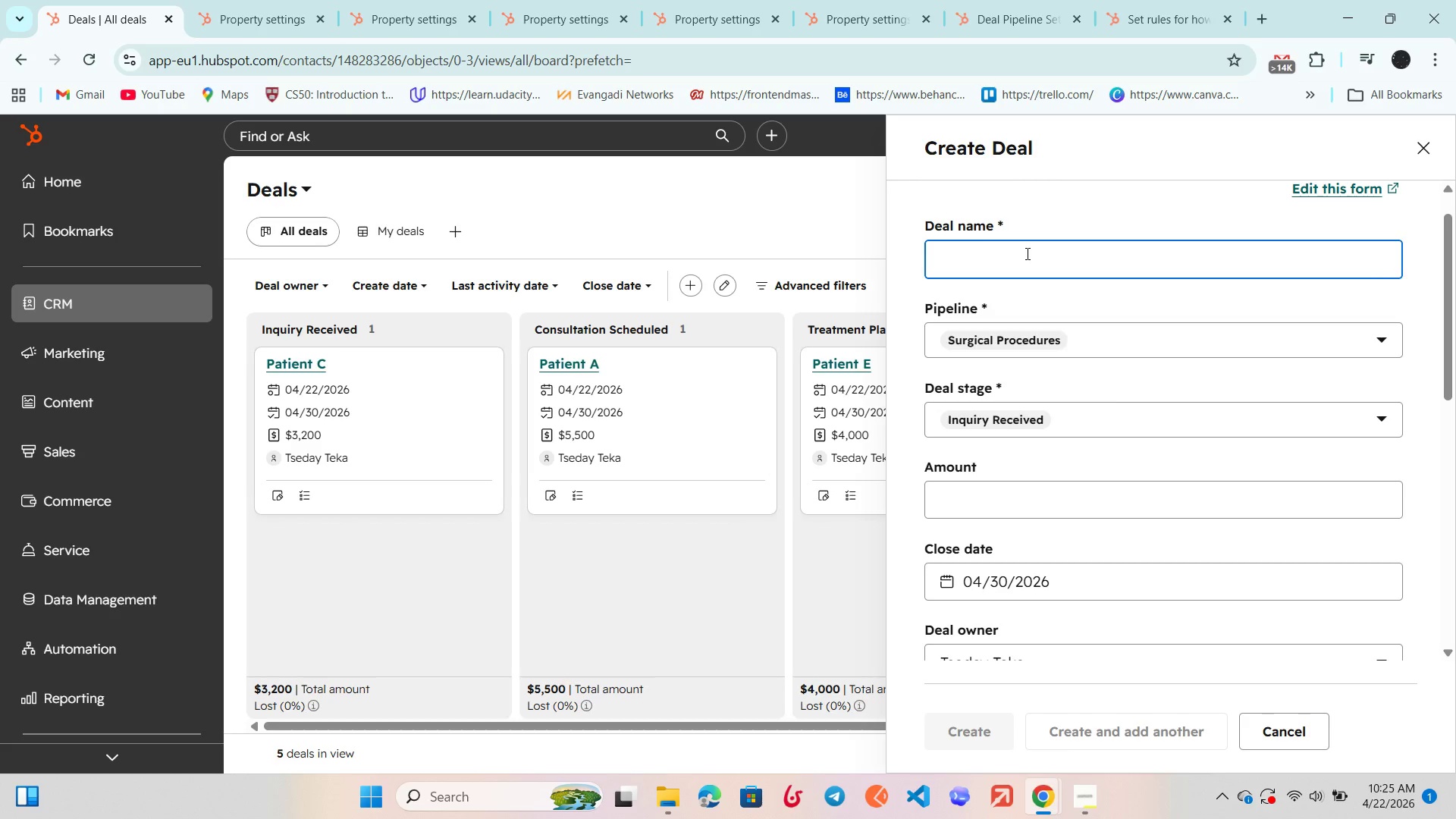 
left_click([1026, 253])
 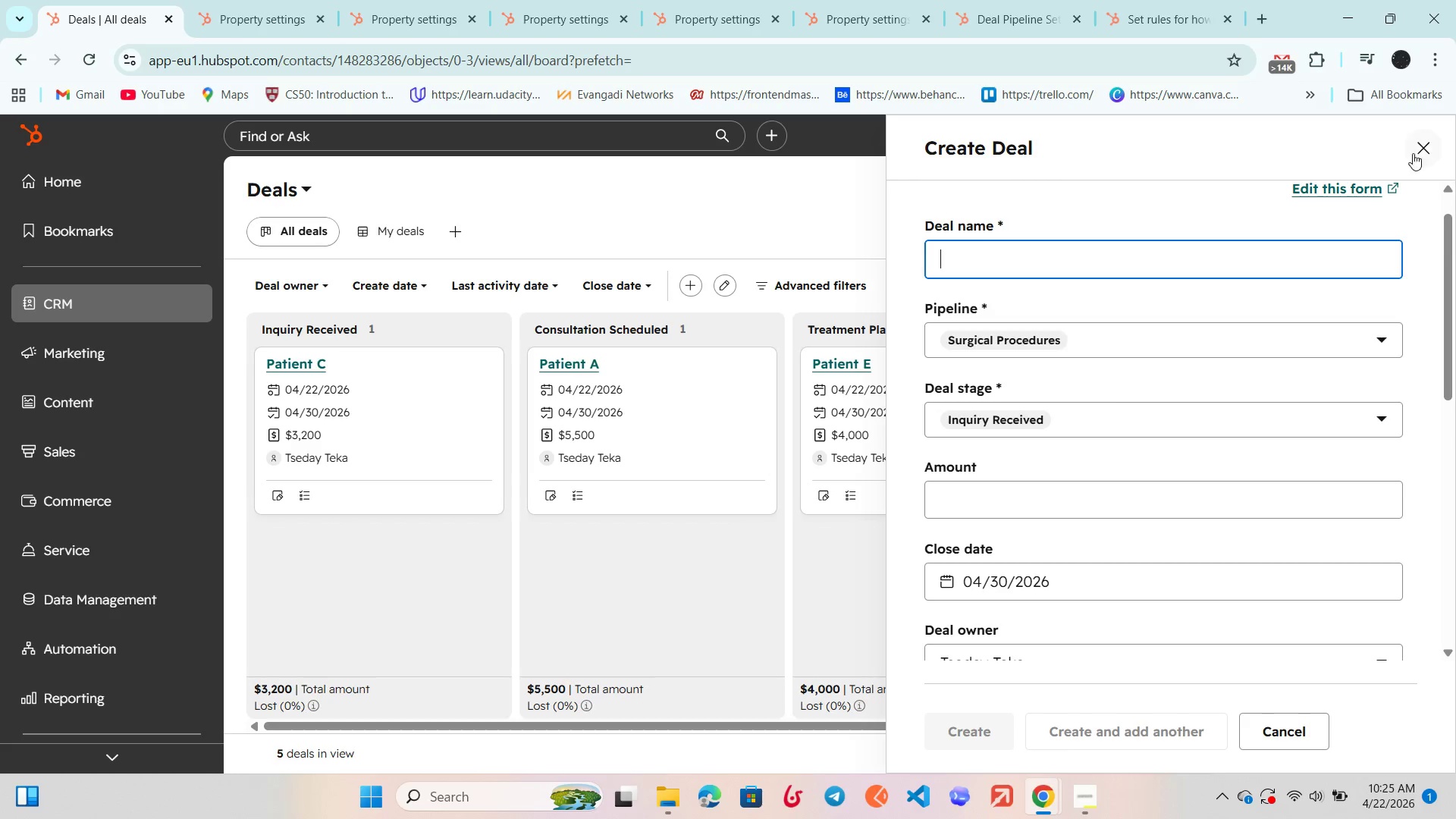 
left_click([1441, 152])
 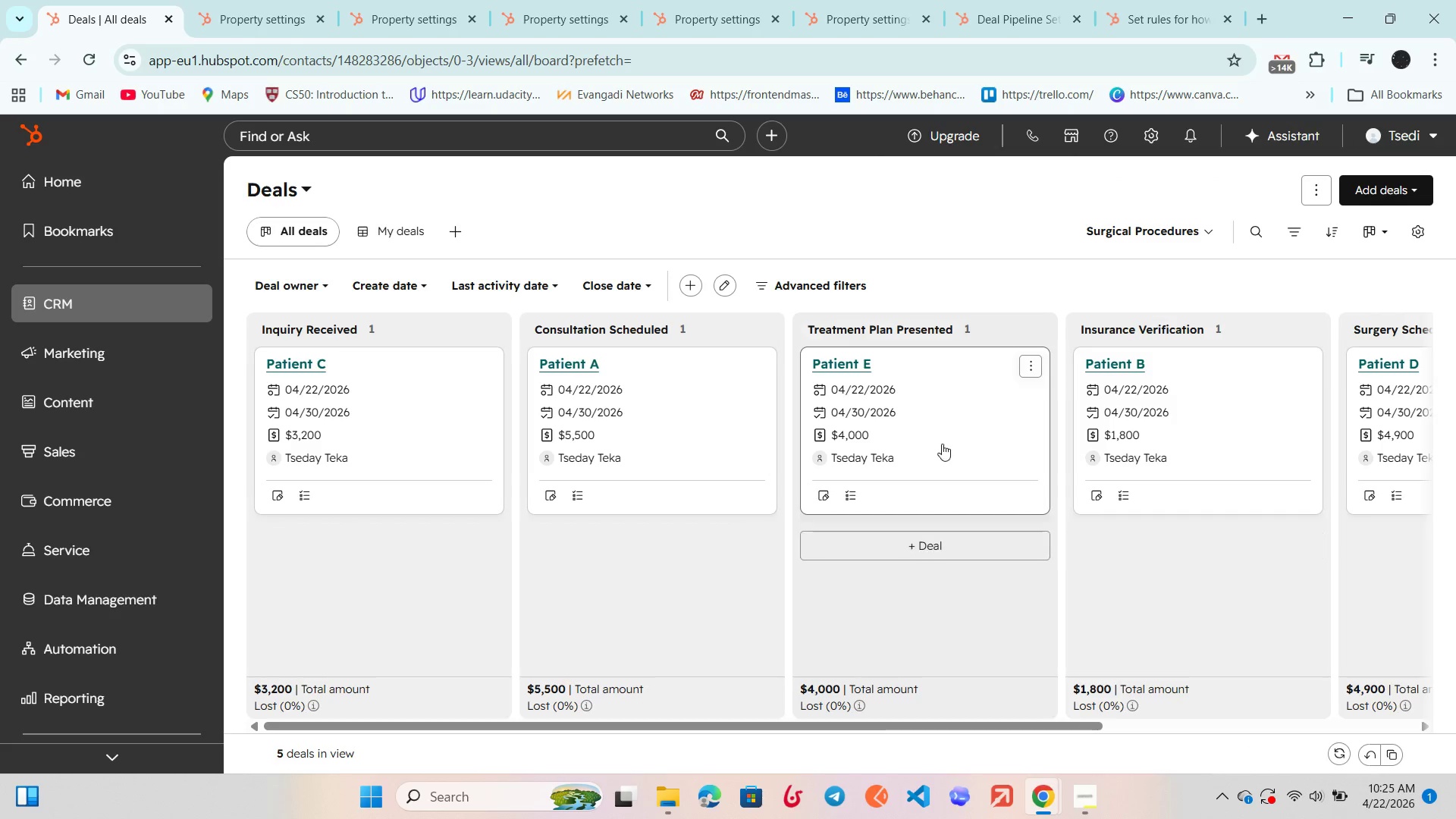 
scroll: coordinate [940, 444], scroll_direction: down, amount: 3.0
 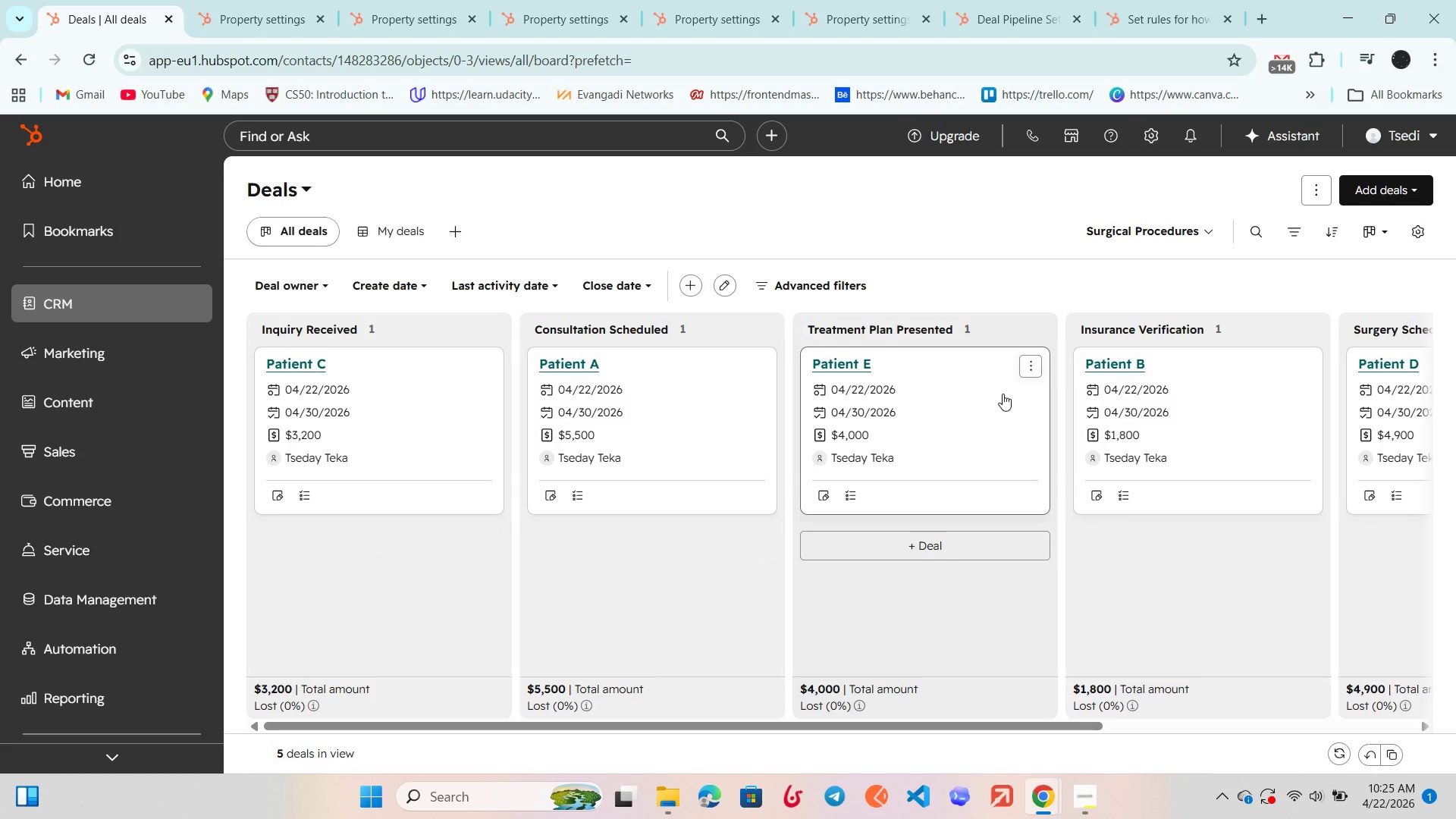 
wait(7.24)
 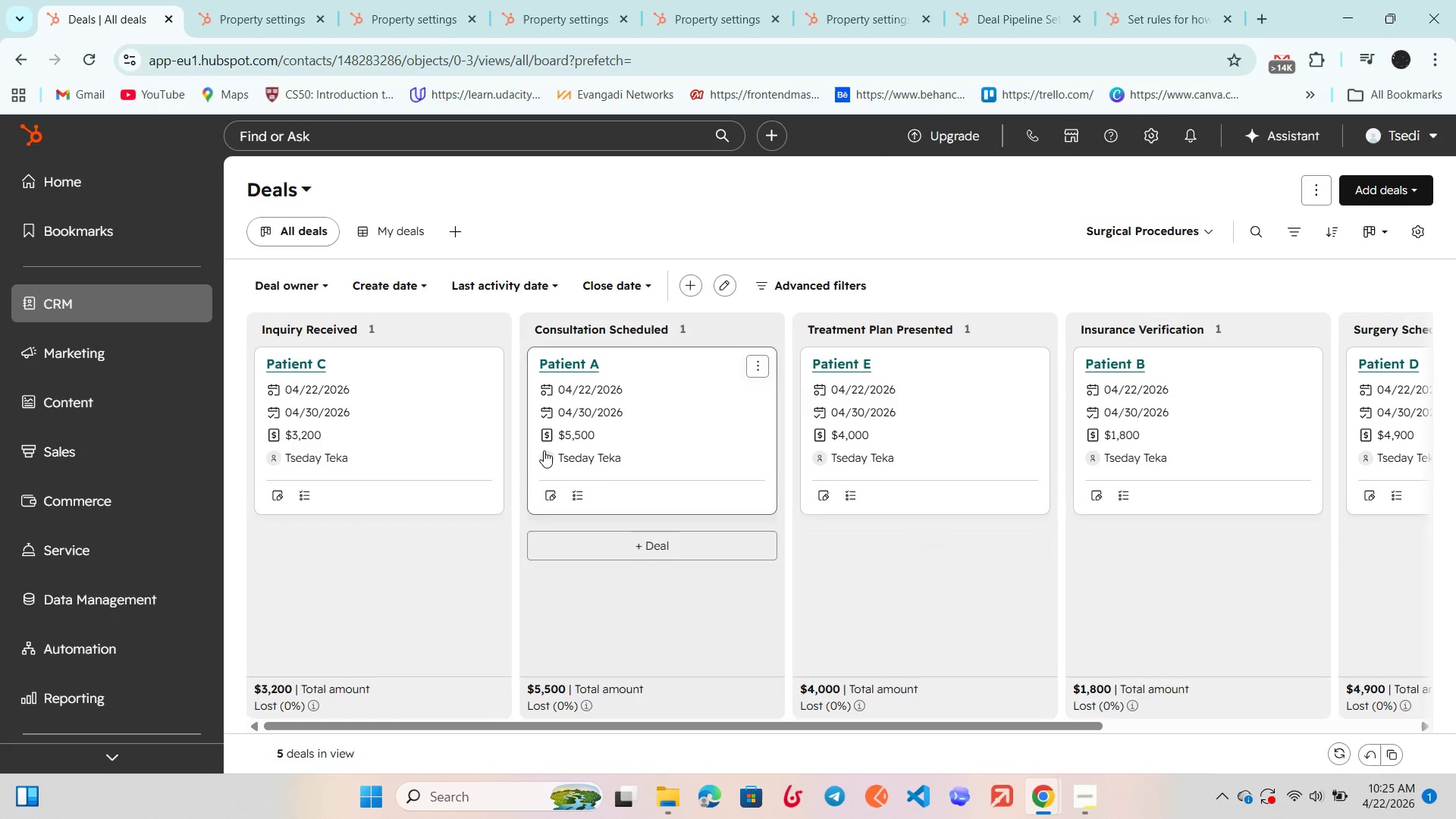 
left_click([682, 281])
 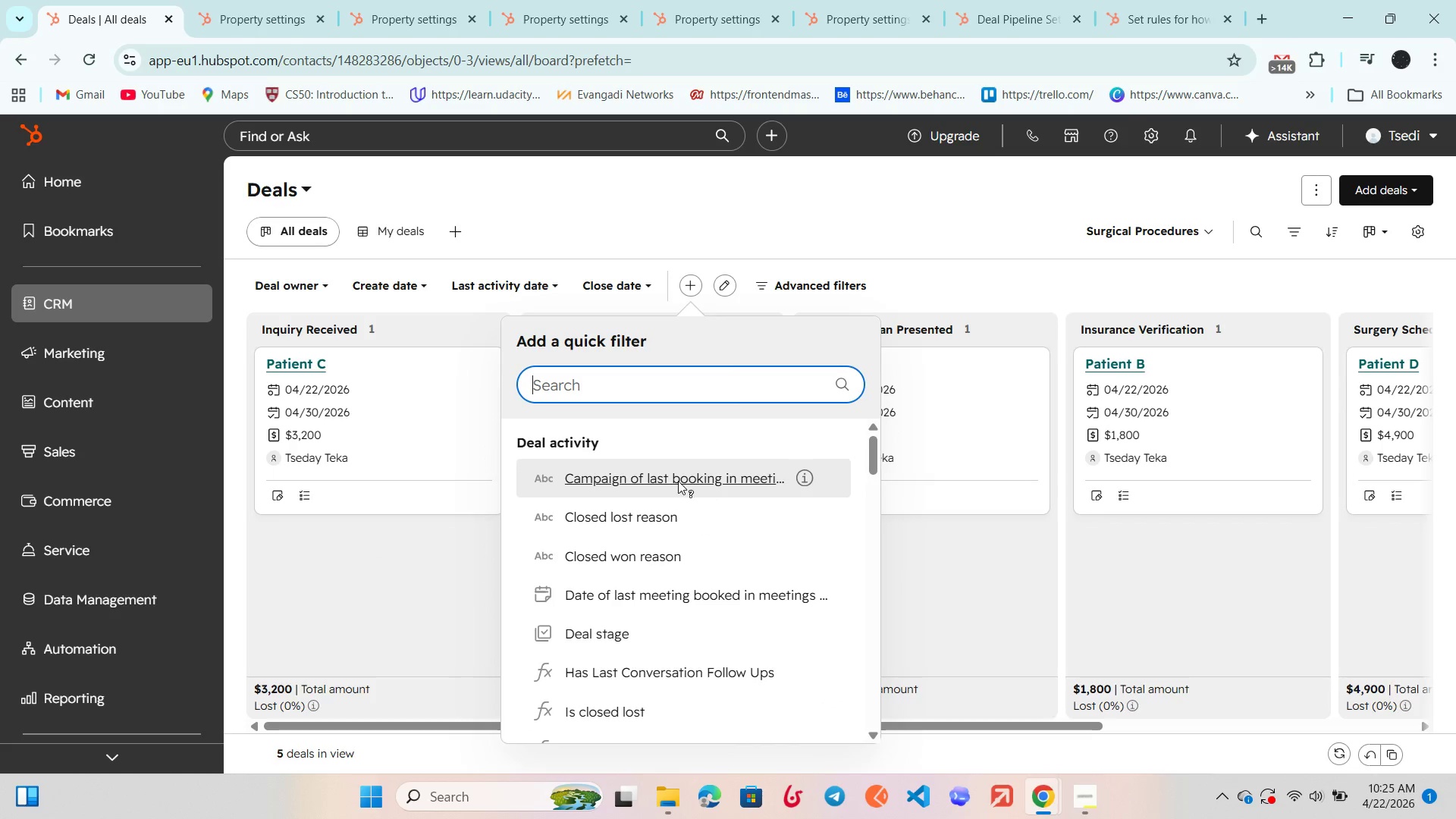 
scroll: coordinate [679, 598], scroll_direction: down, amount: 22.0
 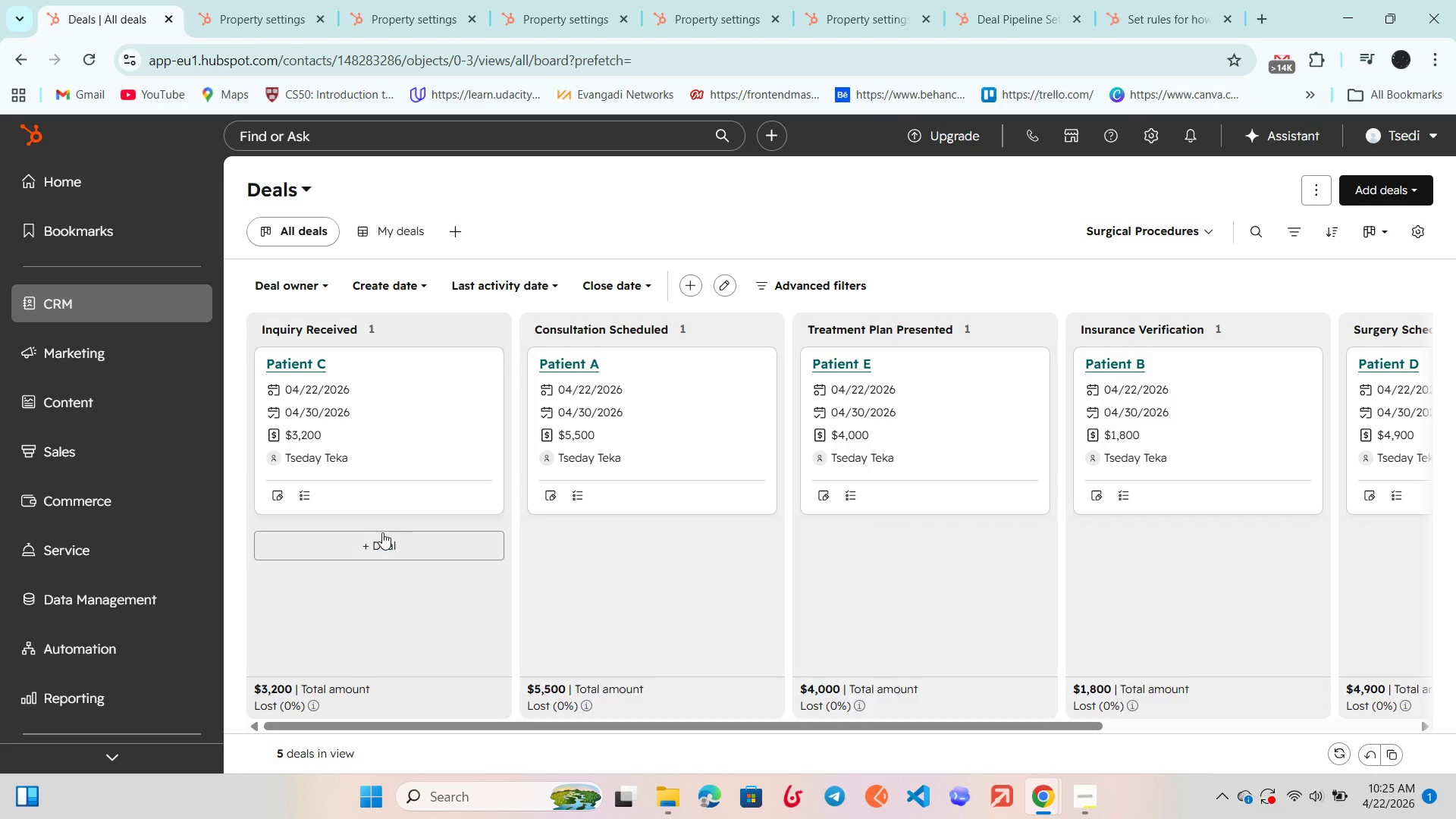 
left_click([368, 538])
 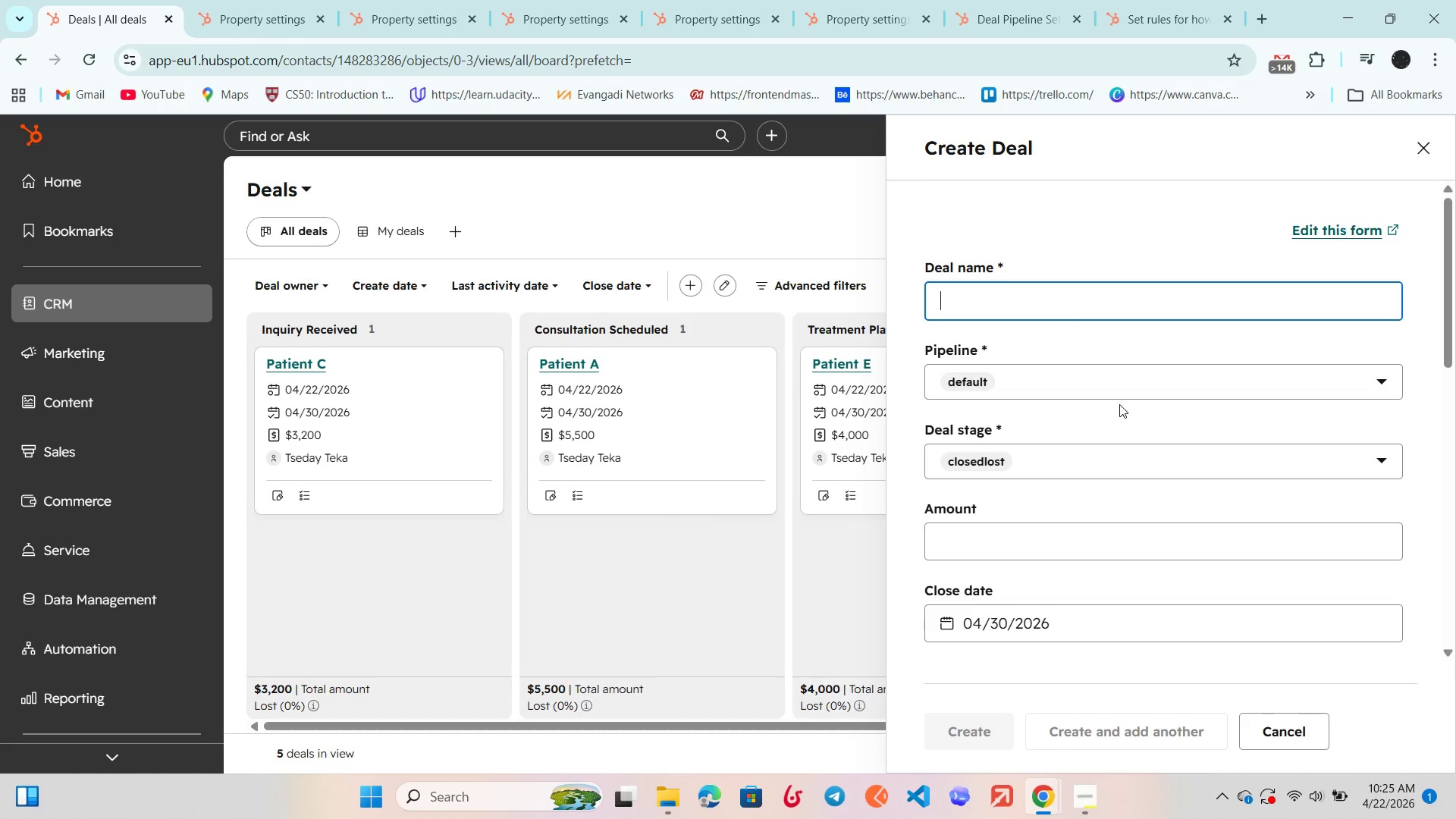 
scroll: coordinate [1119, 404], scroll_direction: down, amount: 3.0
 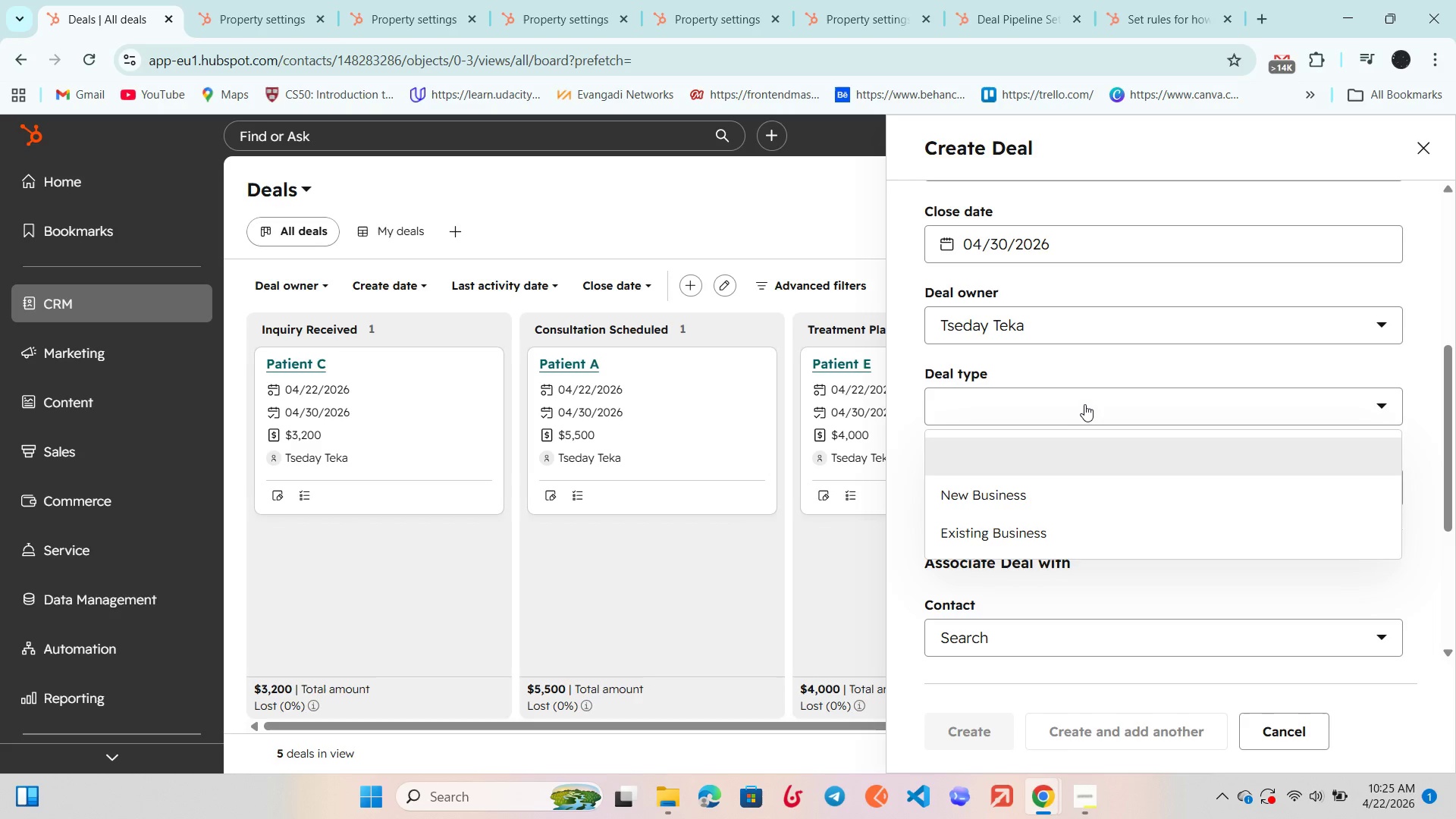 
left_click([1084, 404])
 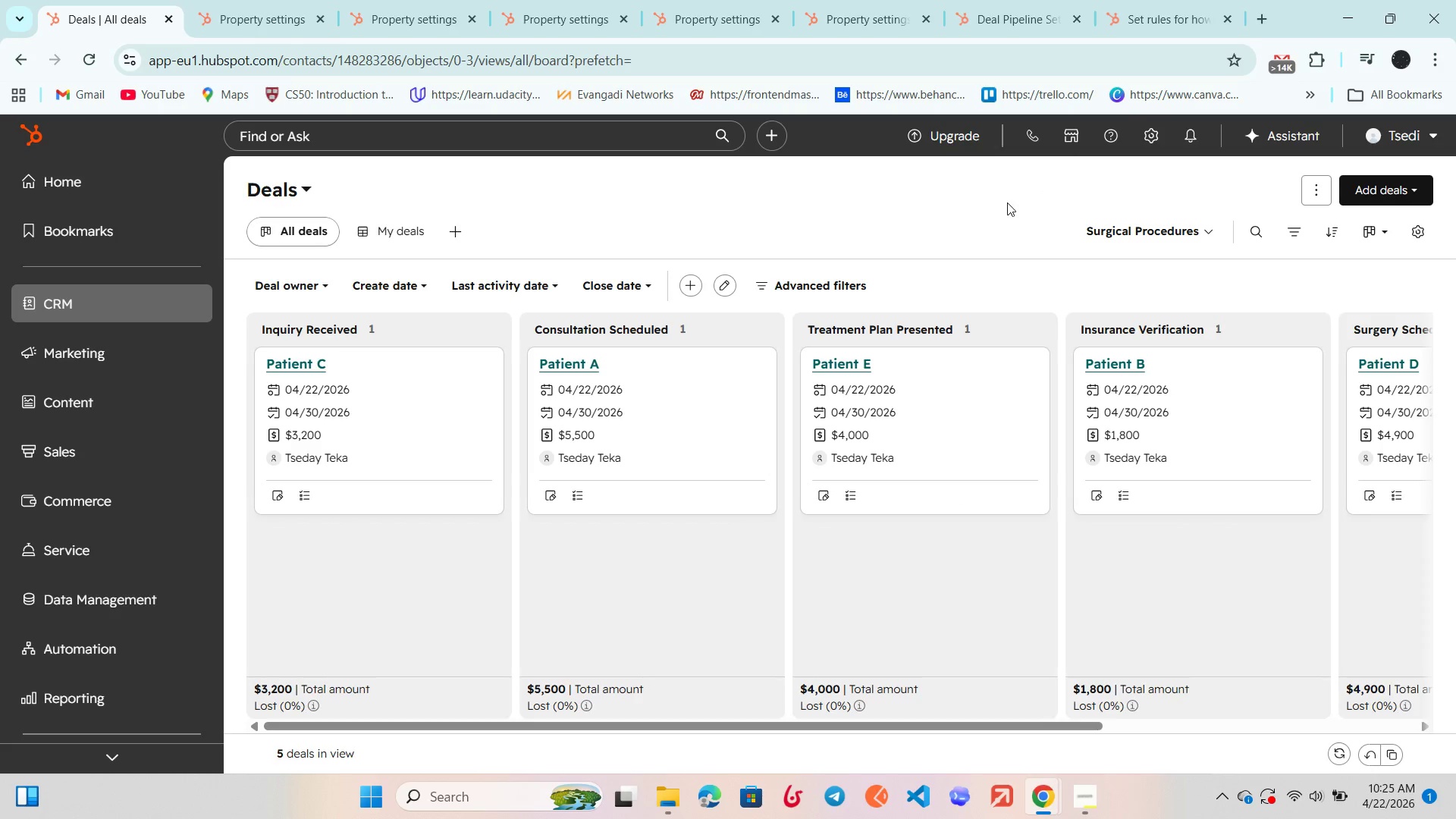 
scroll: coordinate [1058, 321], scroll_direction: up, amount: 2.0
 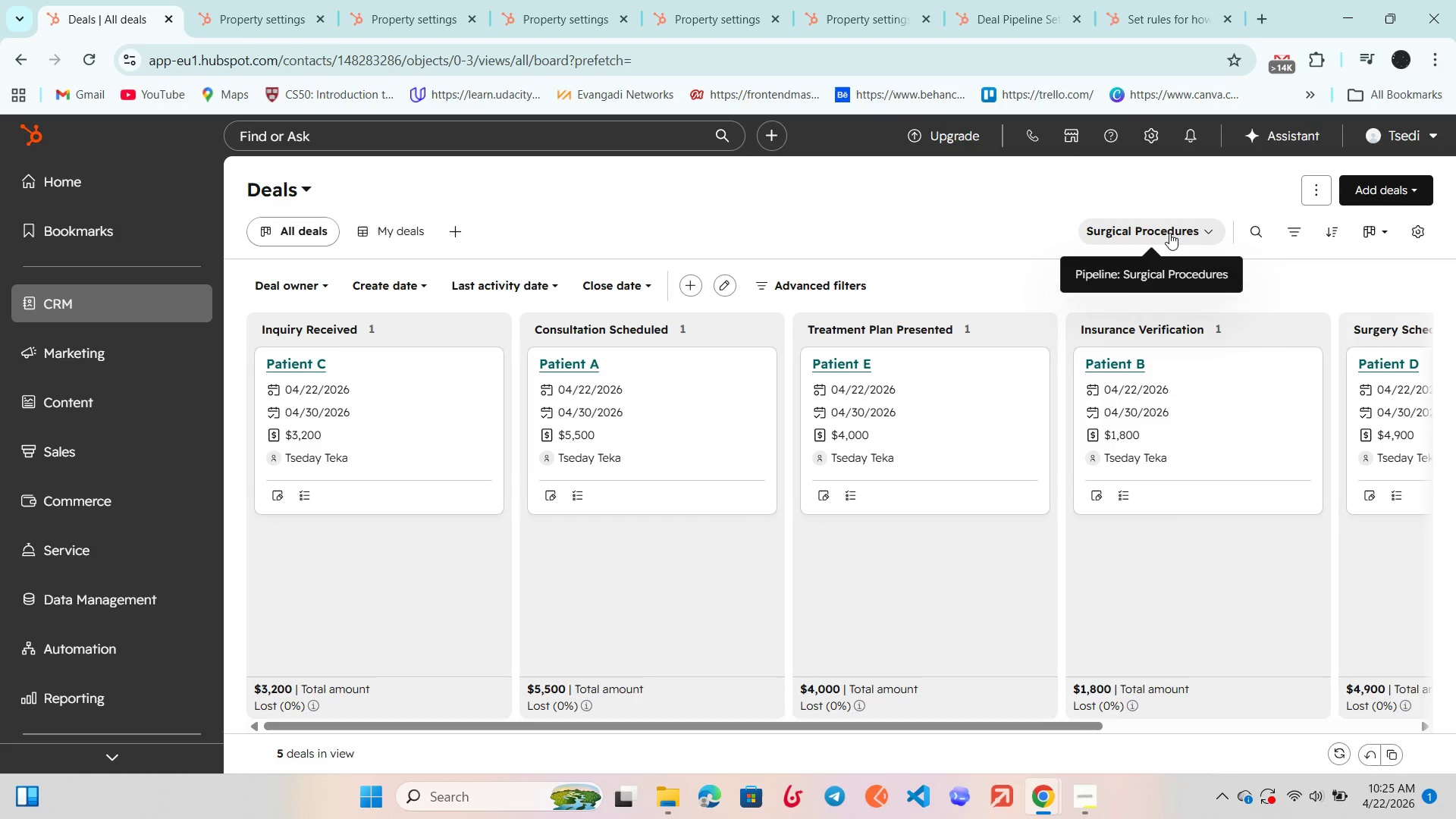 
left_click([1169, 233])
 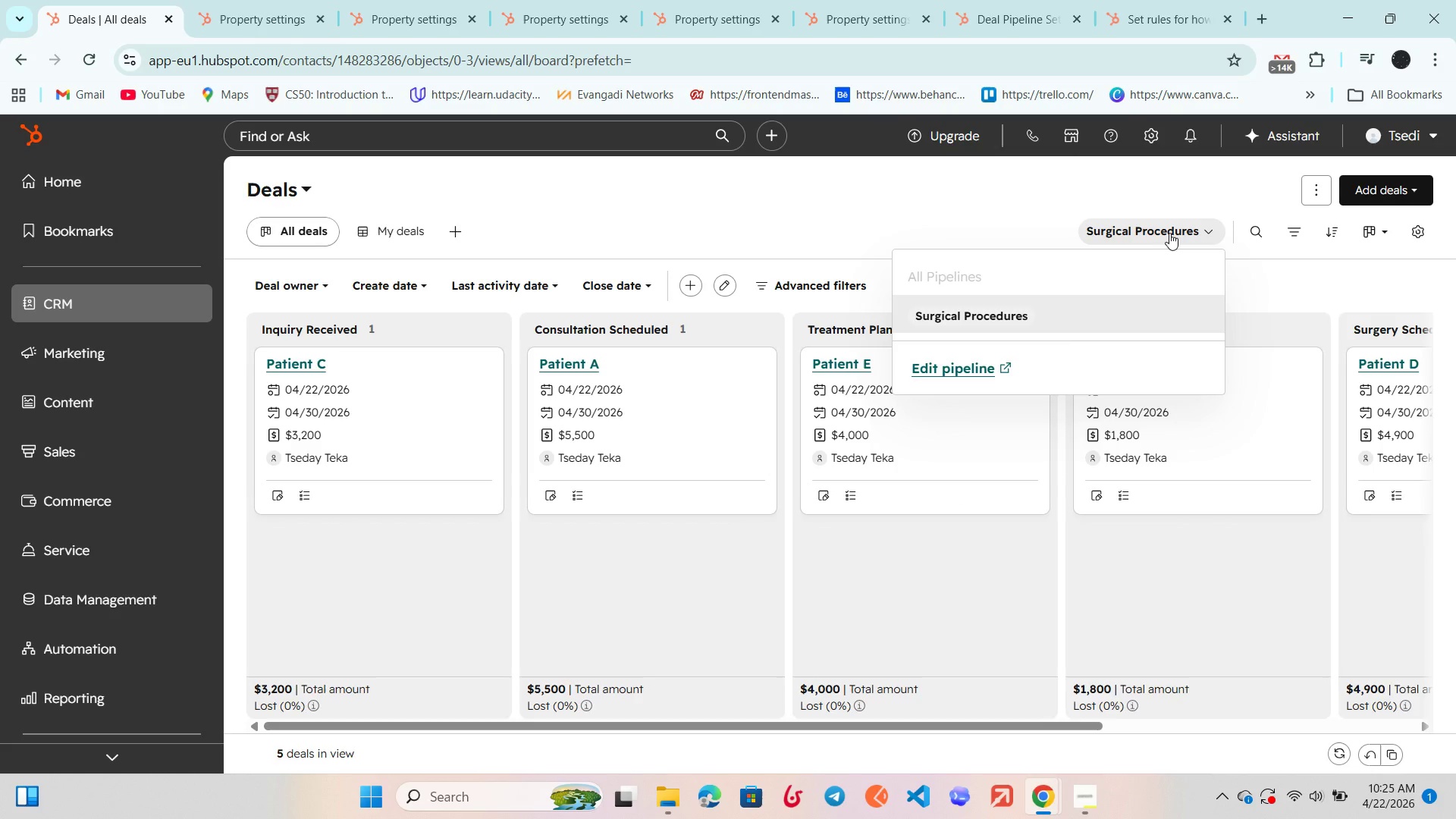 
left_click([1169, 233])
 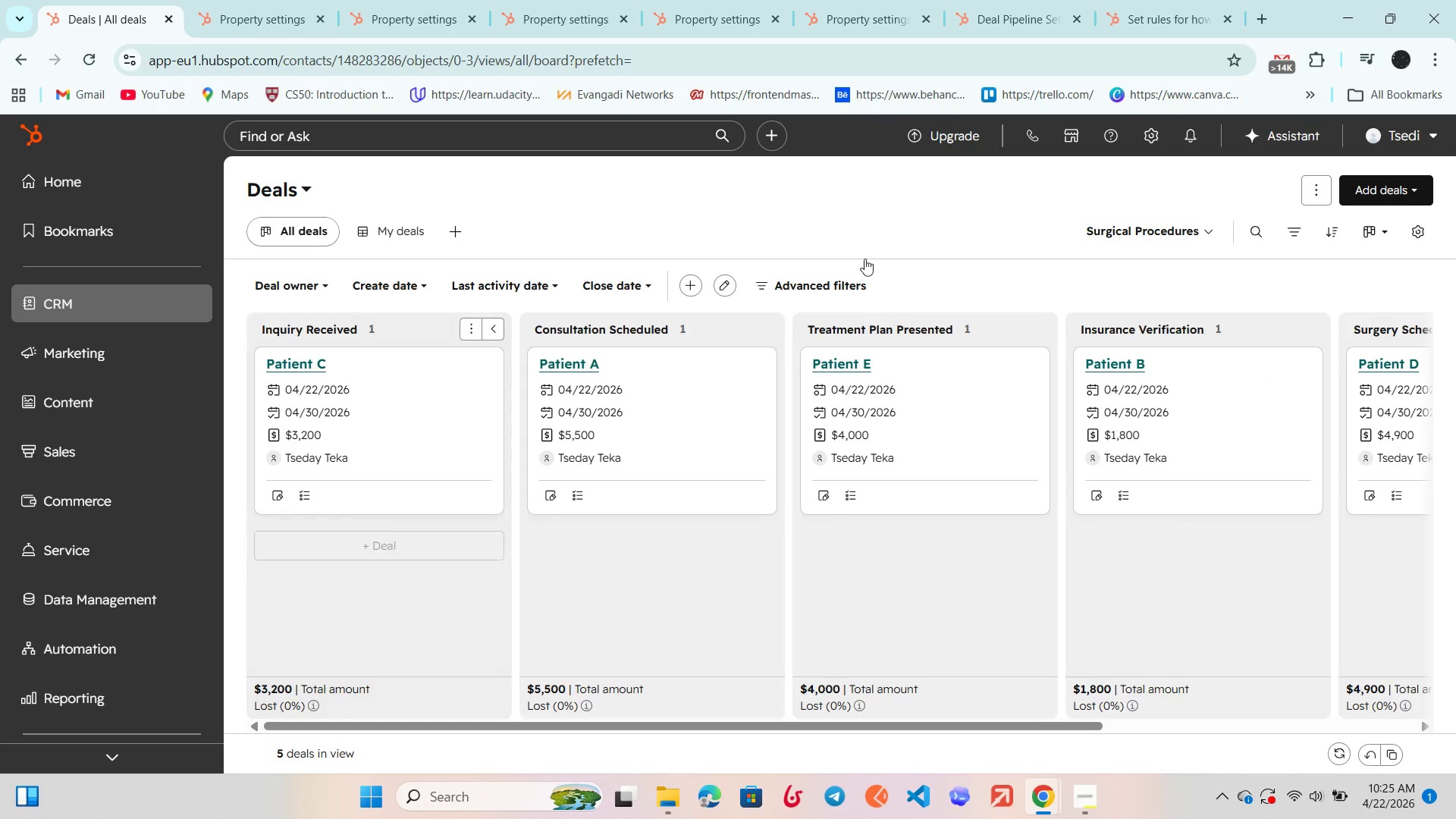 
left_click([1222, 229])
 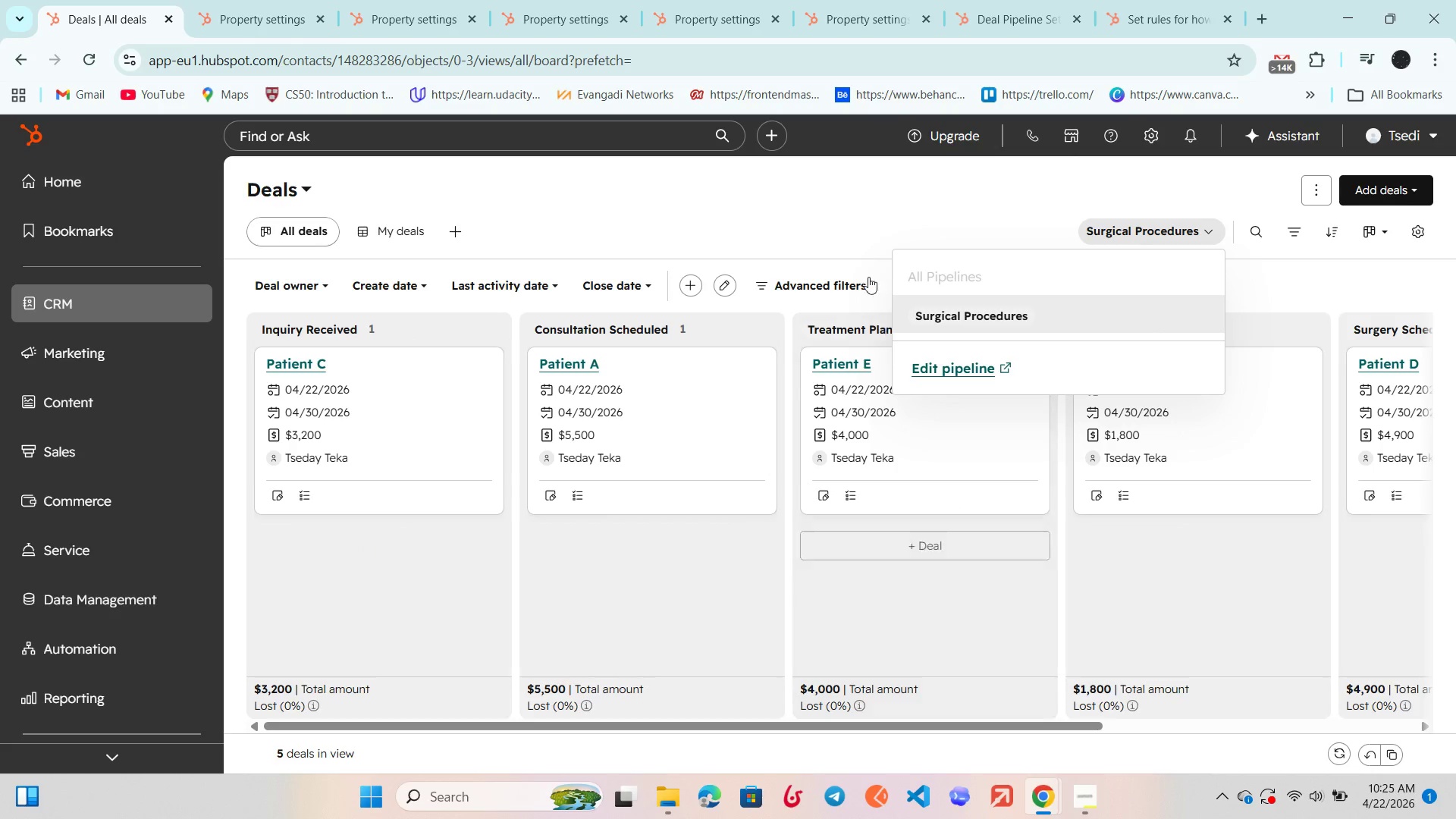 
left_click([870, 213])
 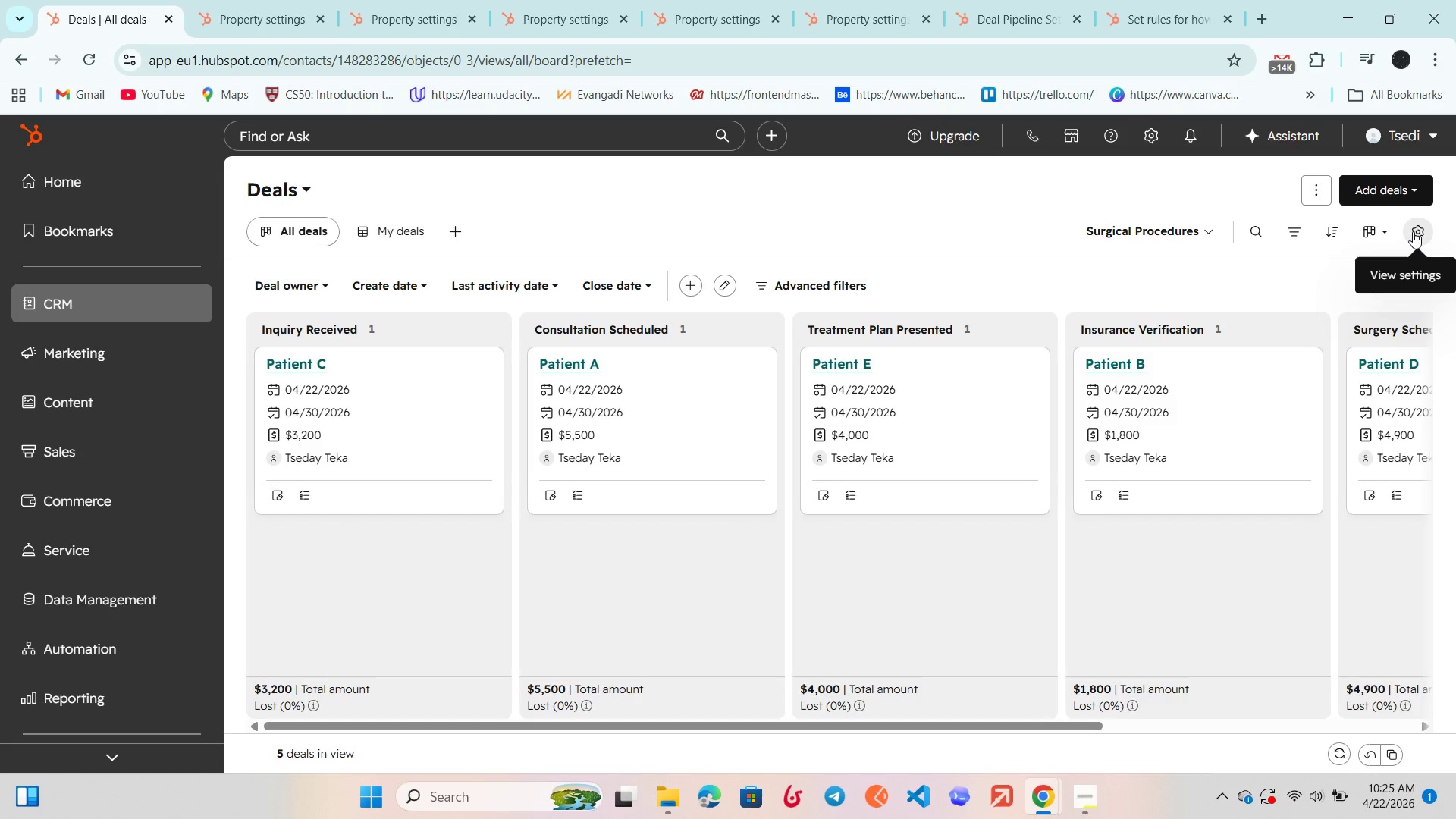 
left_click([1413, 231])
 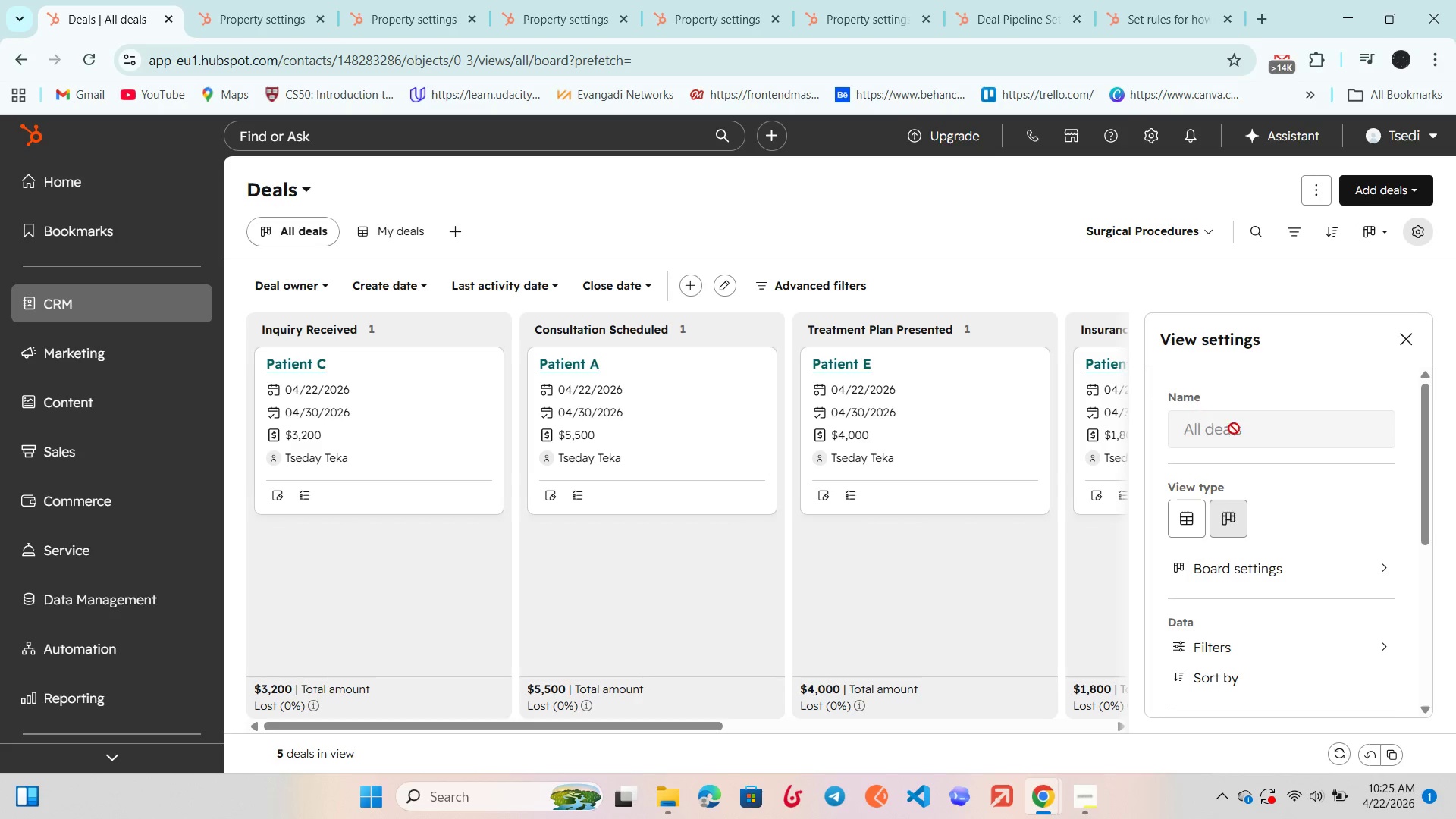 
scroll: coordinate [1250, 447], scroll_direction: down, amount: 4.0
 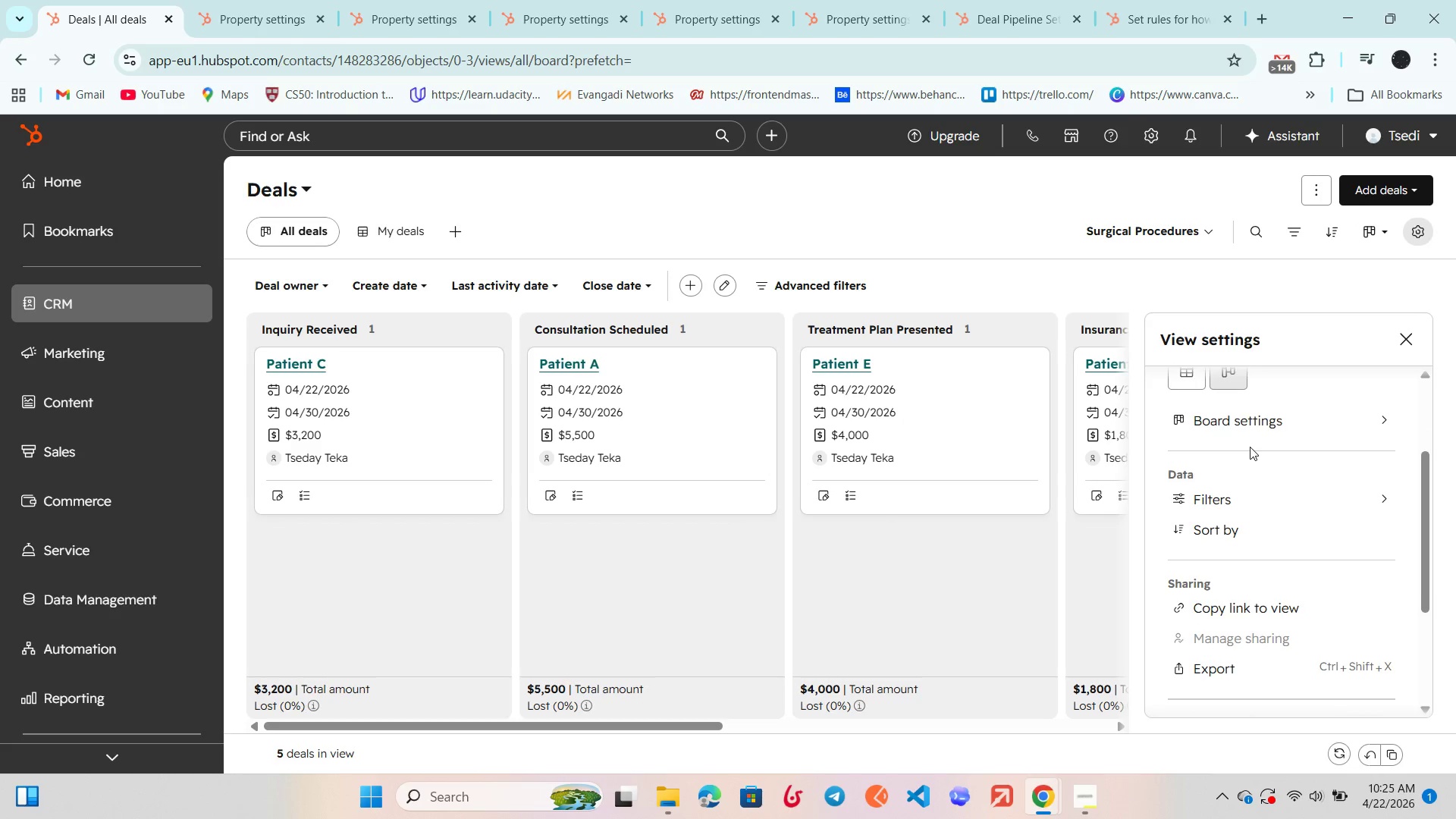 
scroll: coordinate [1250, 447], scroll_direction: up, amount: 4.0
 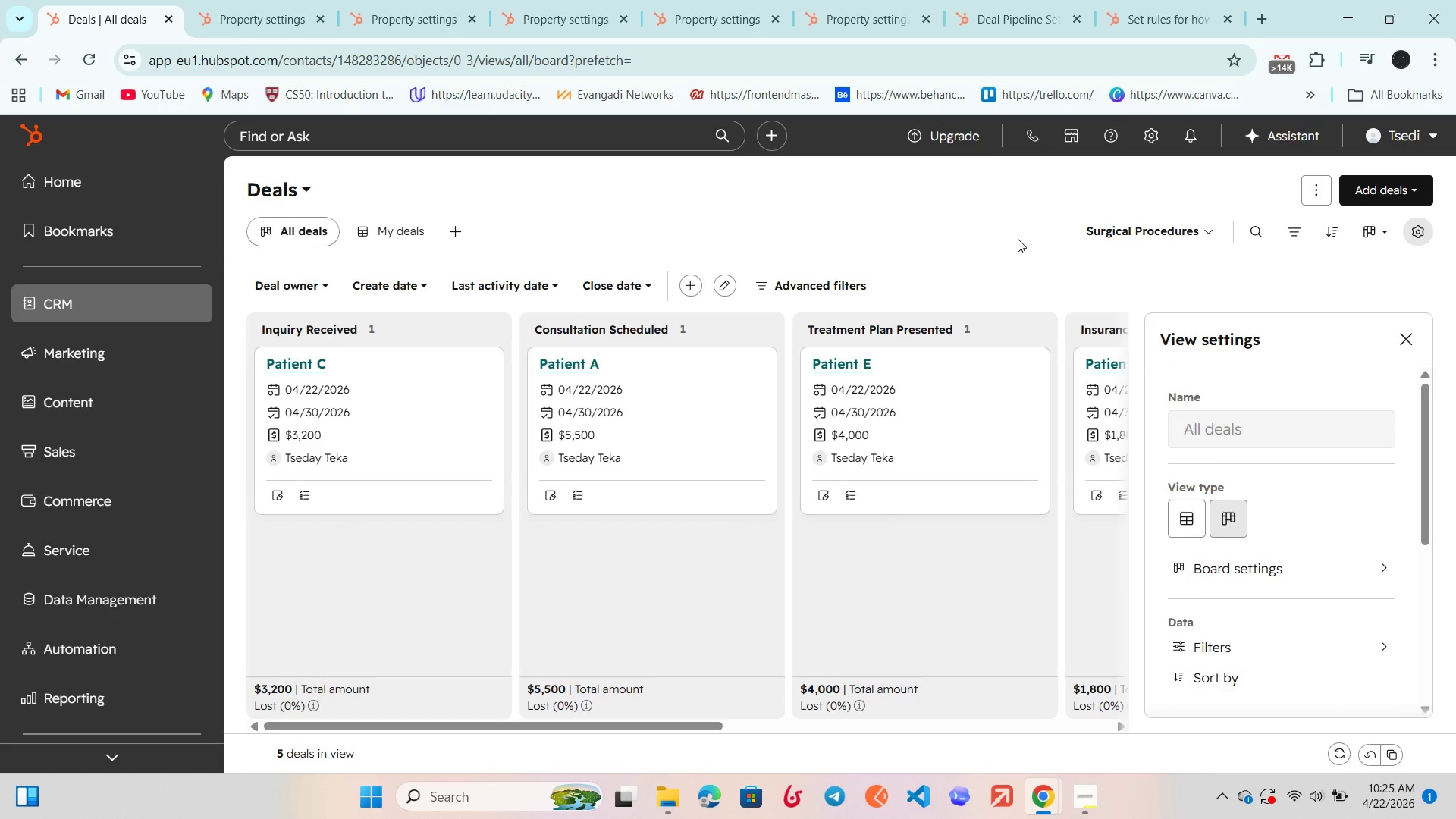 
left_click([1013, 232])
 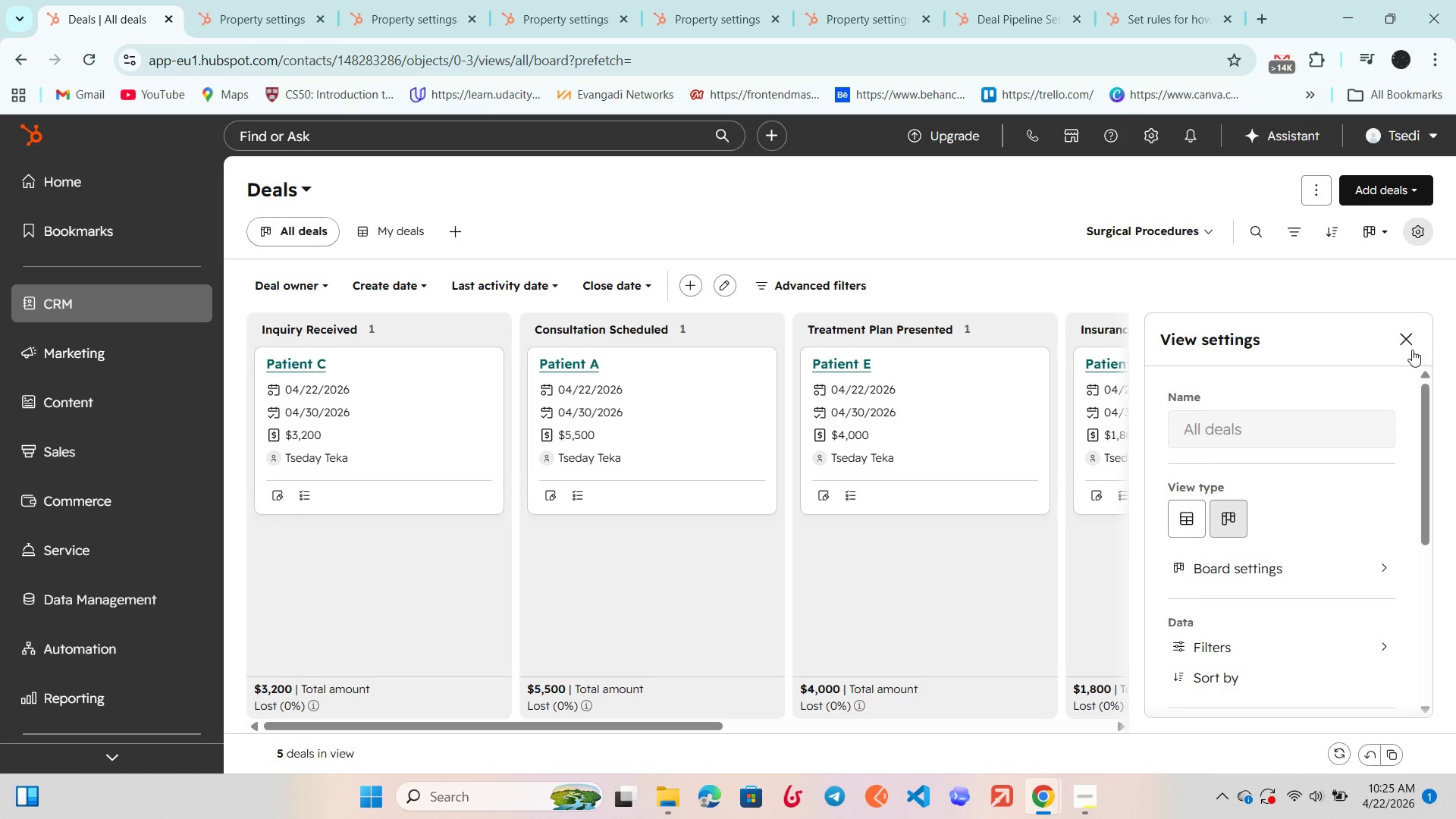 
left_click([1410, 347])
 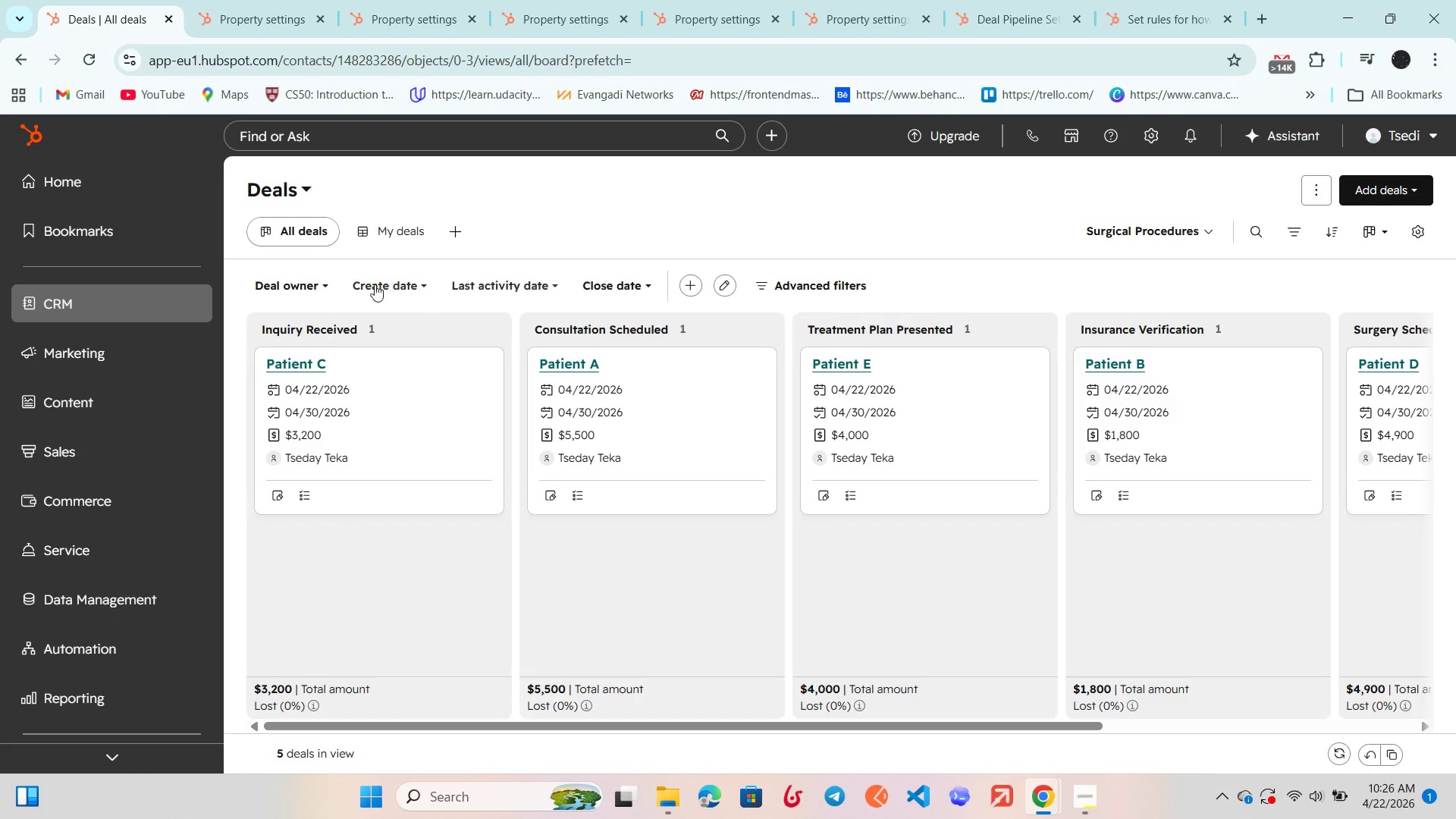 
left_click([293, 284])
 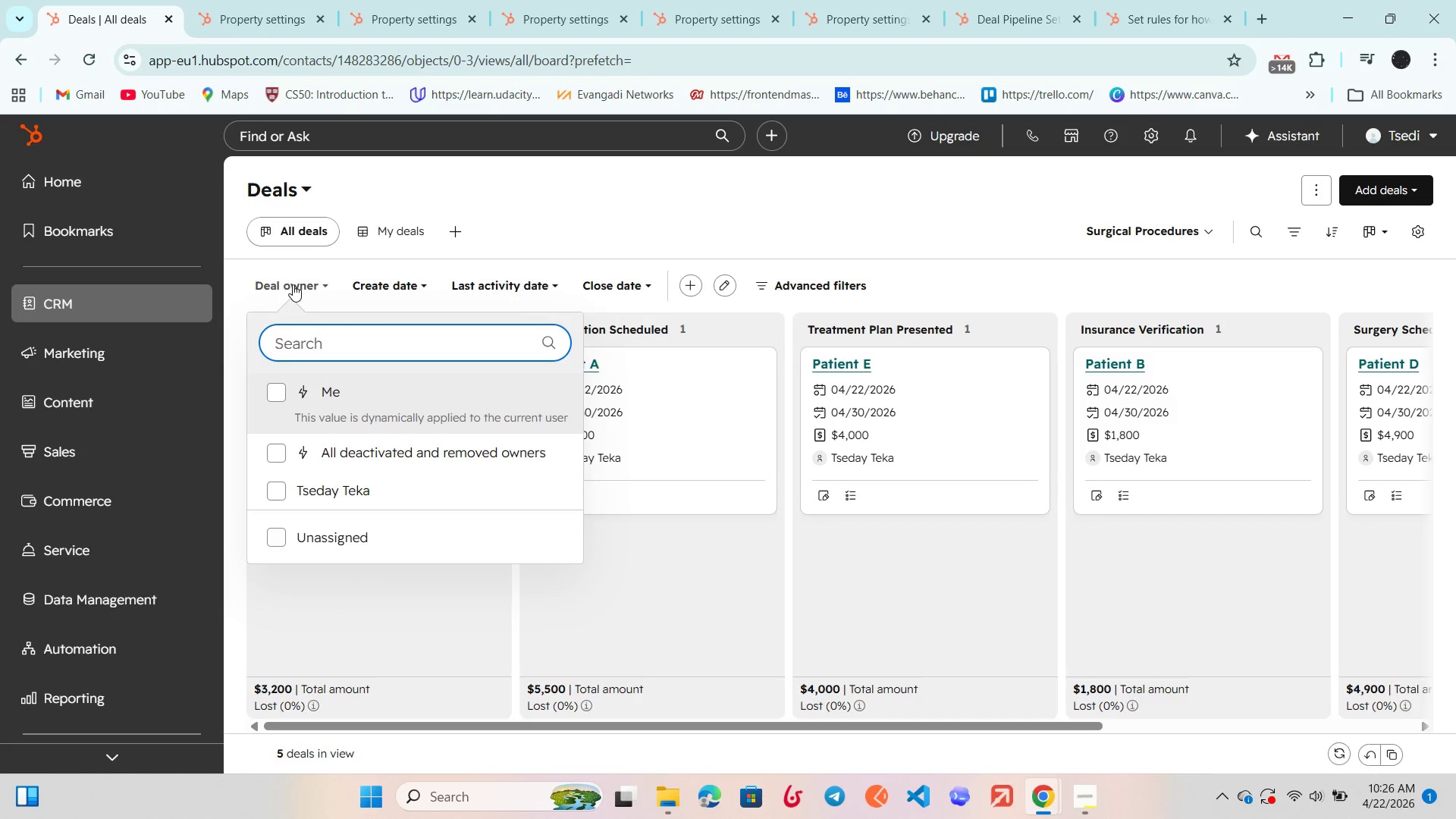 
left_click([293, 284])
 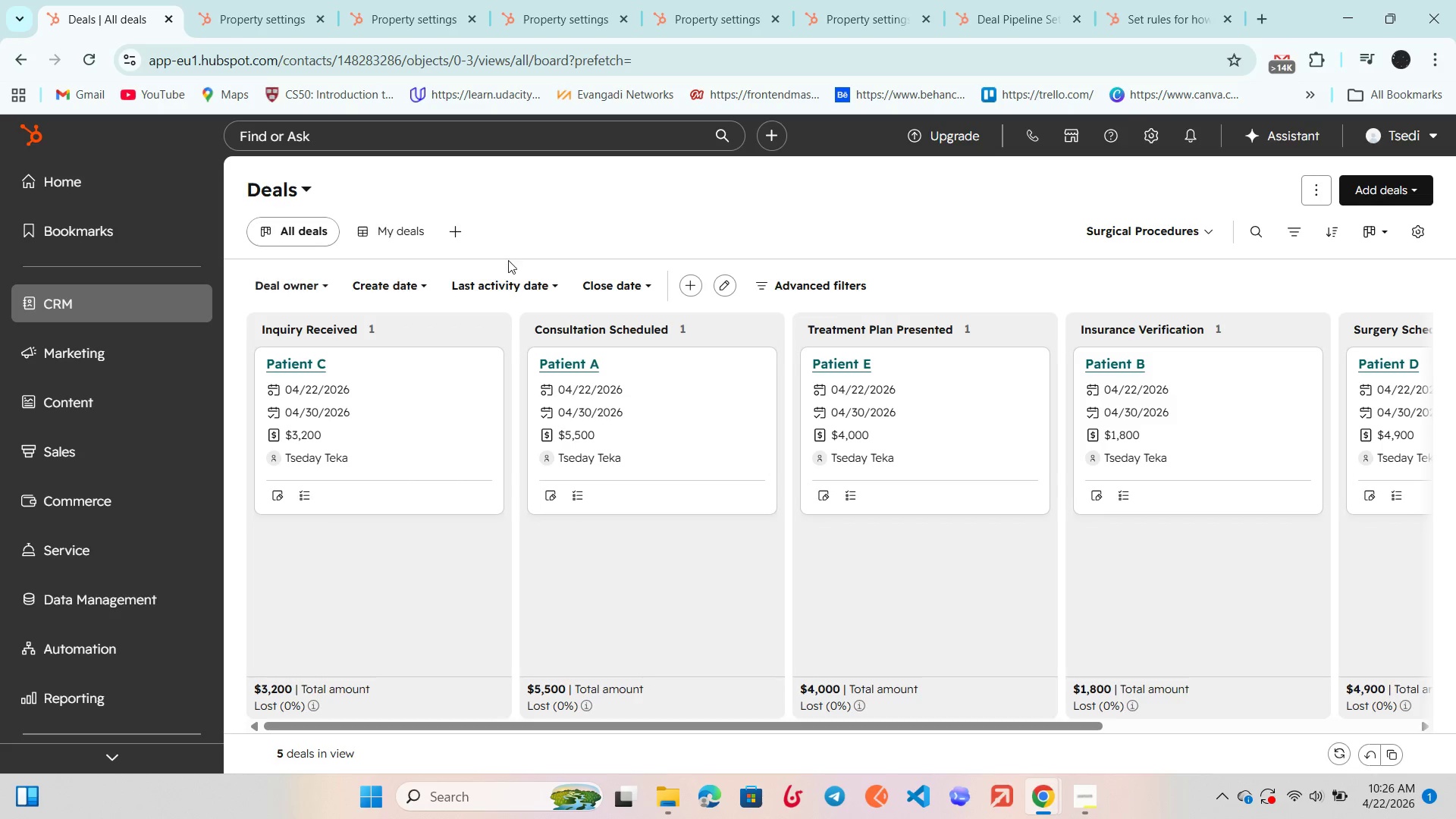 
mouse_move([372, 240])
 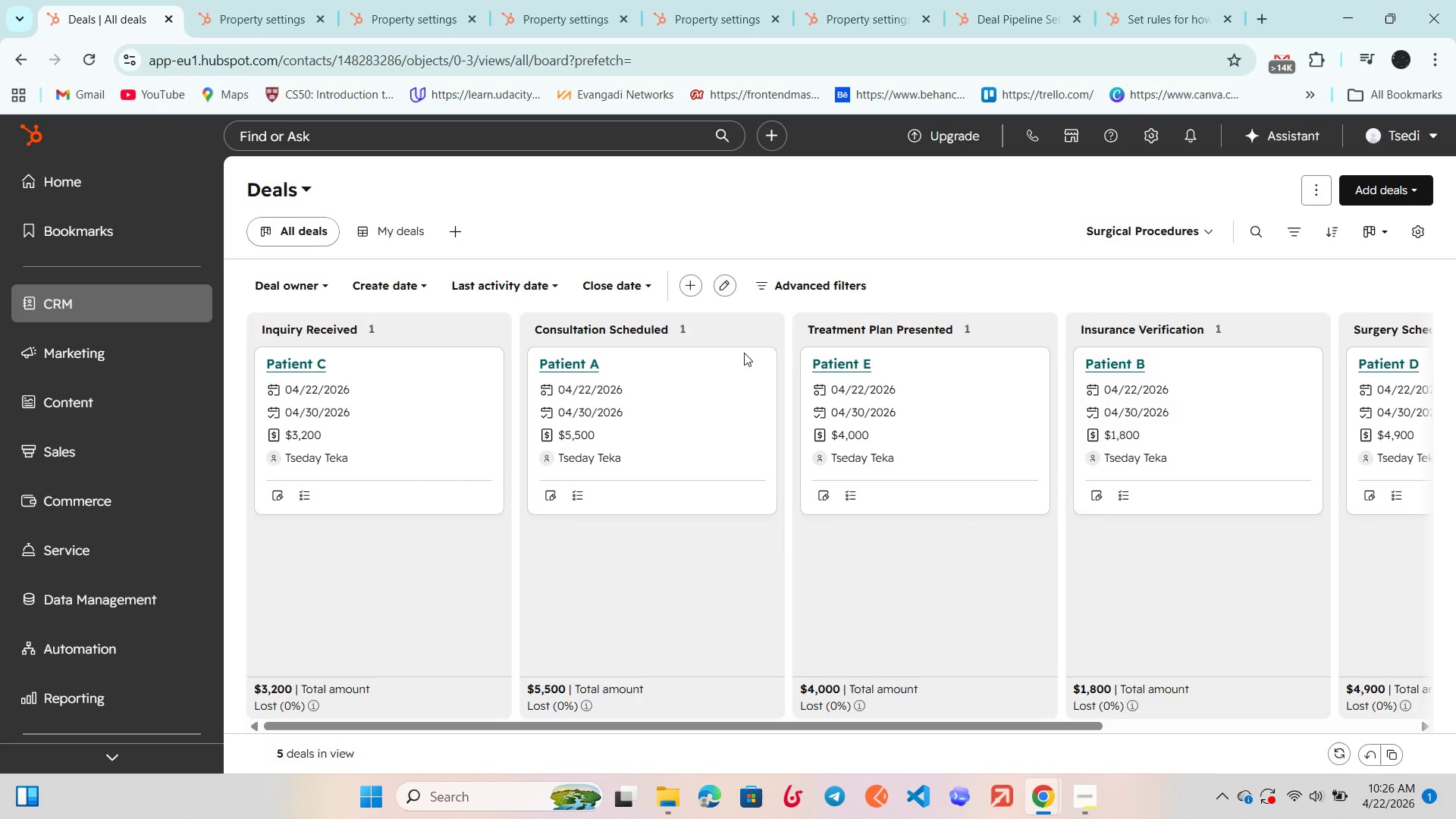 
scroll: coordinate [986, 570], scroll_direction: down, amount: 6.0